 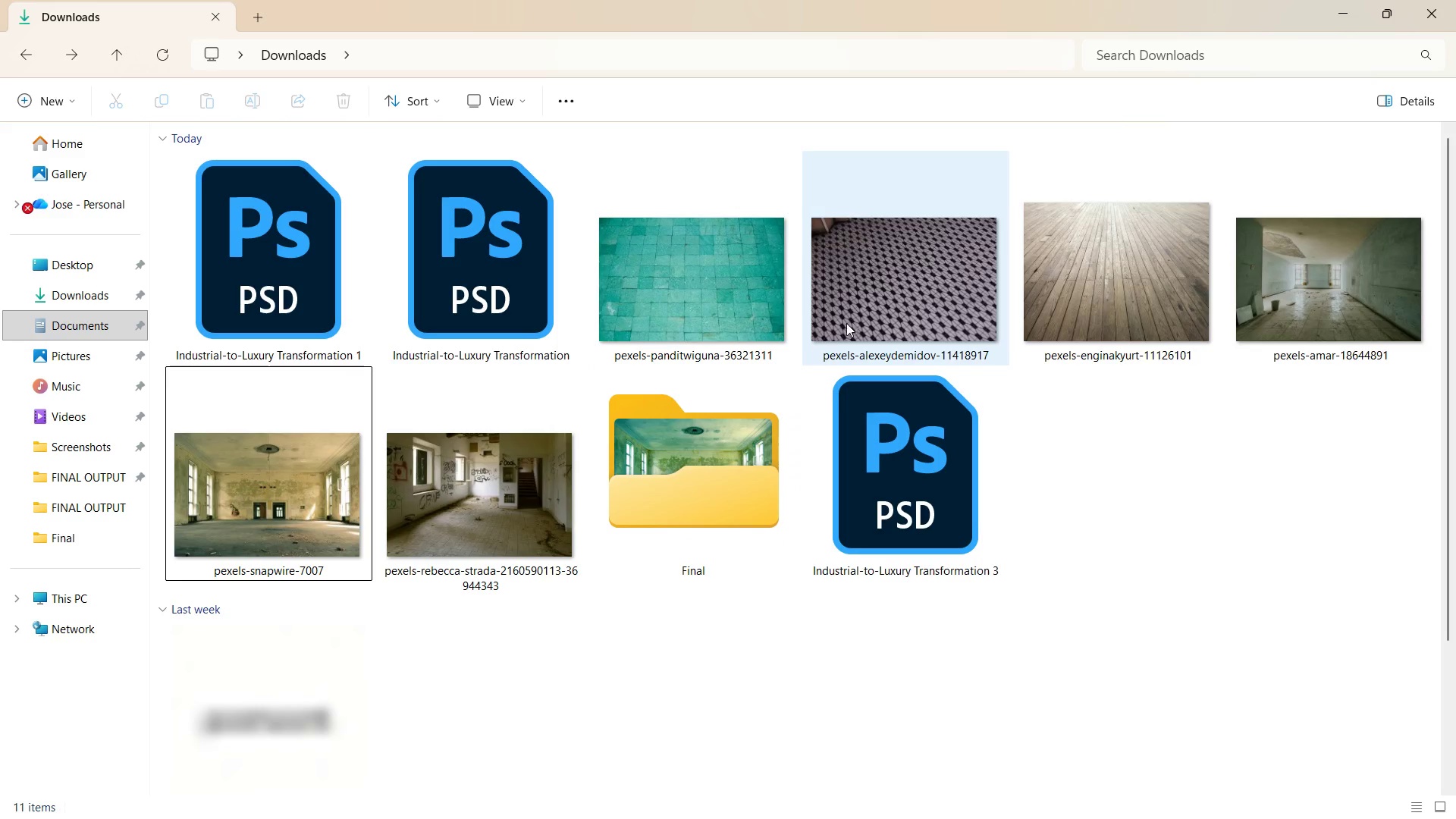 
left_click([704, 470])
 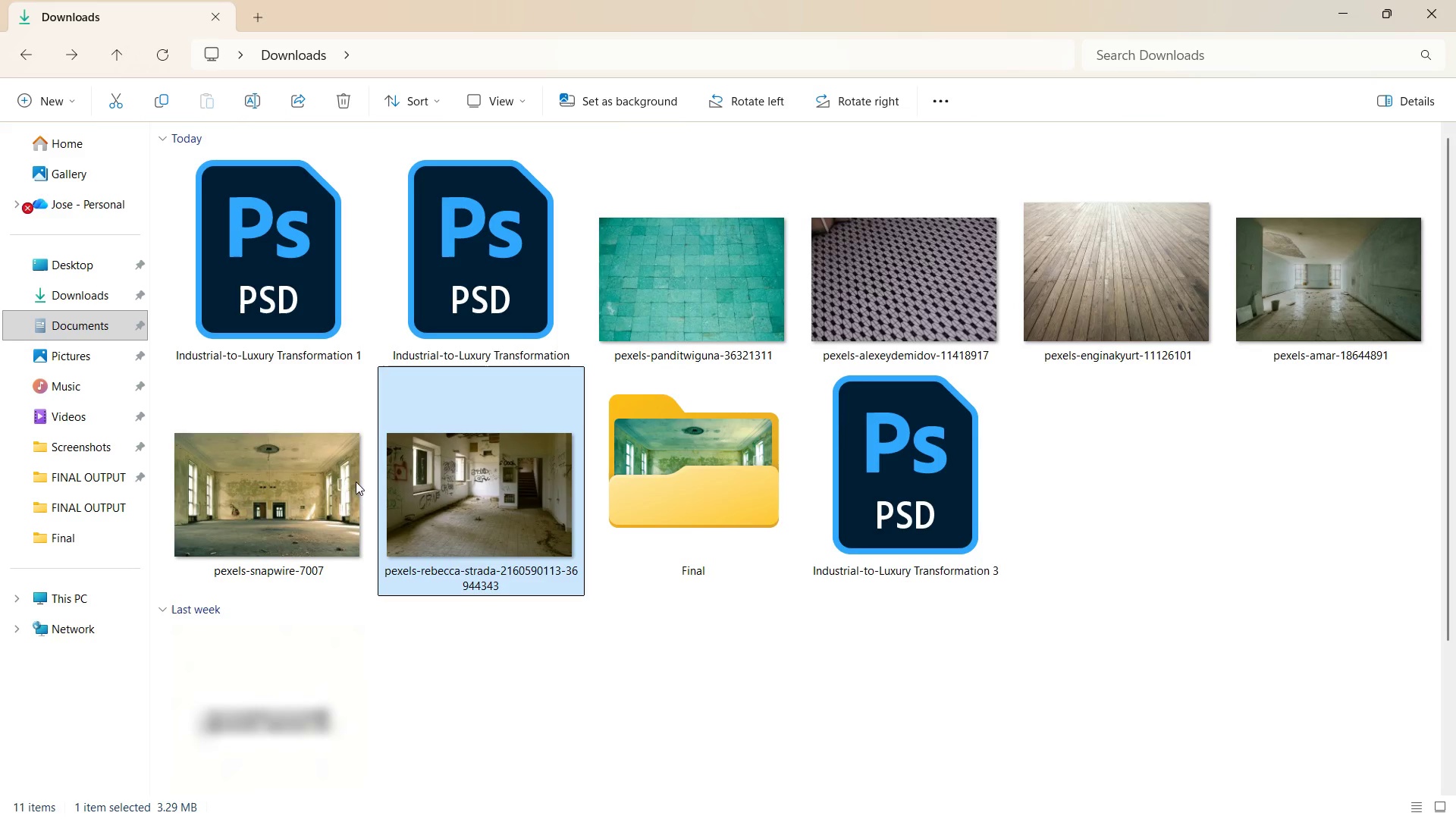 
double_click([303, 479])
 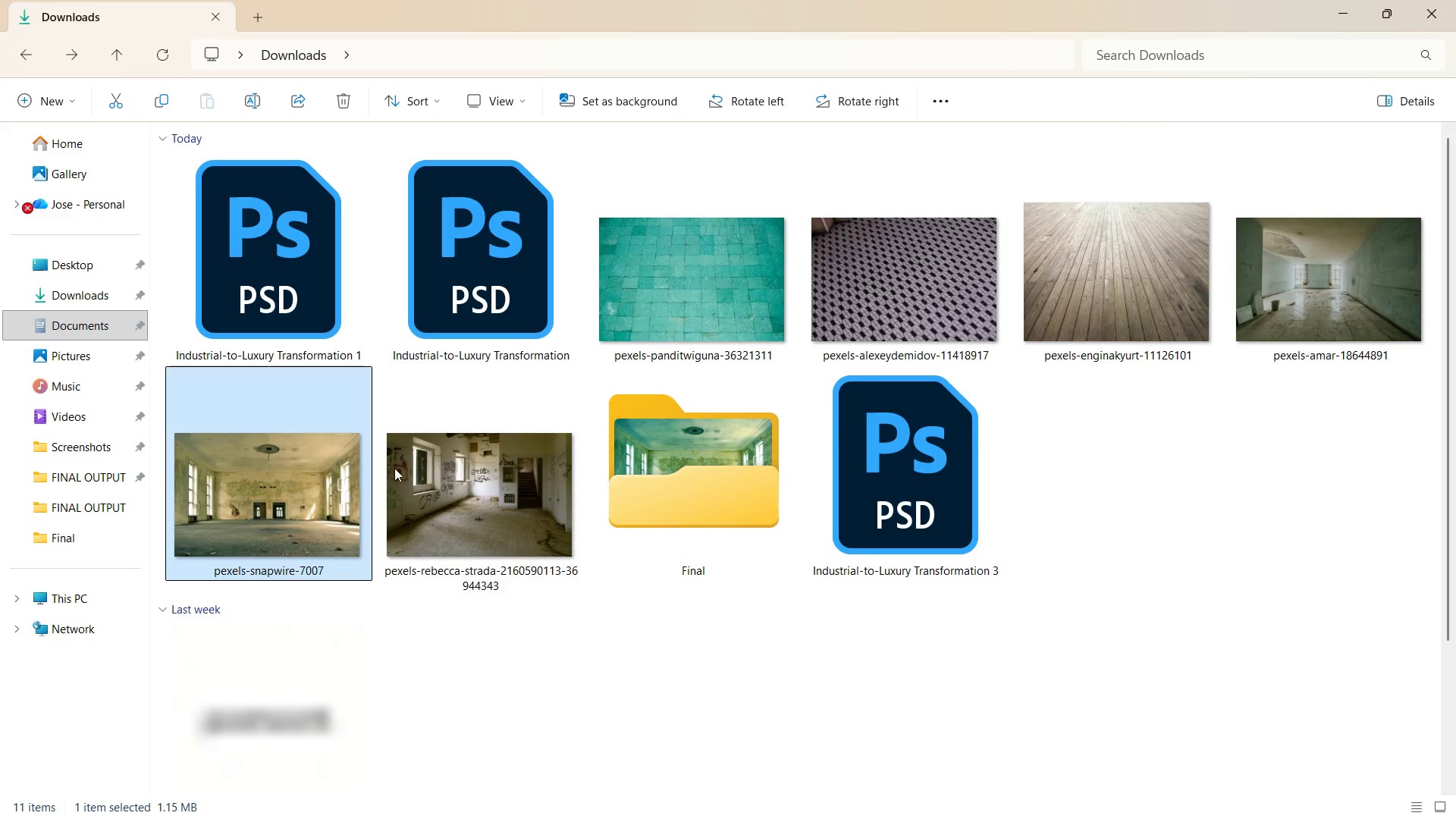 
mouse_move([604, 461])
 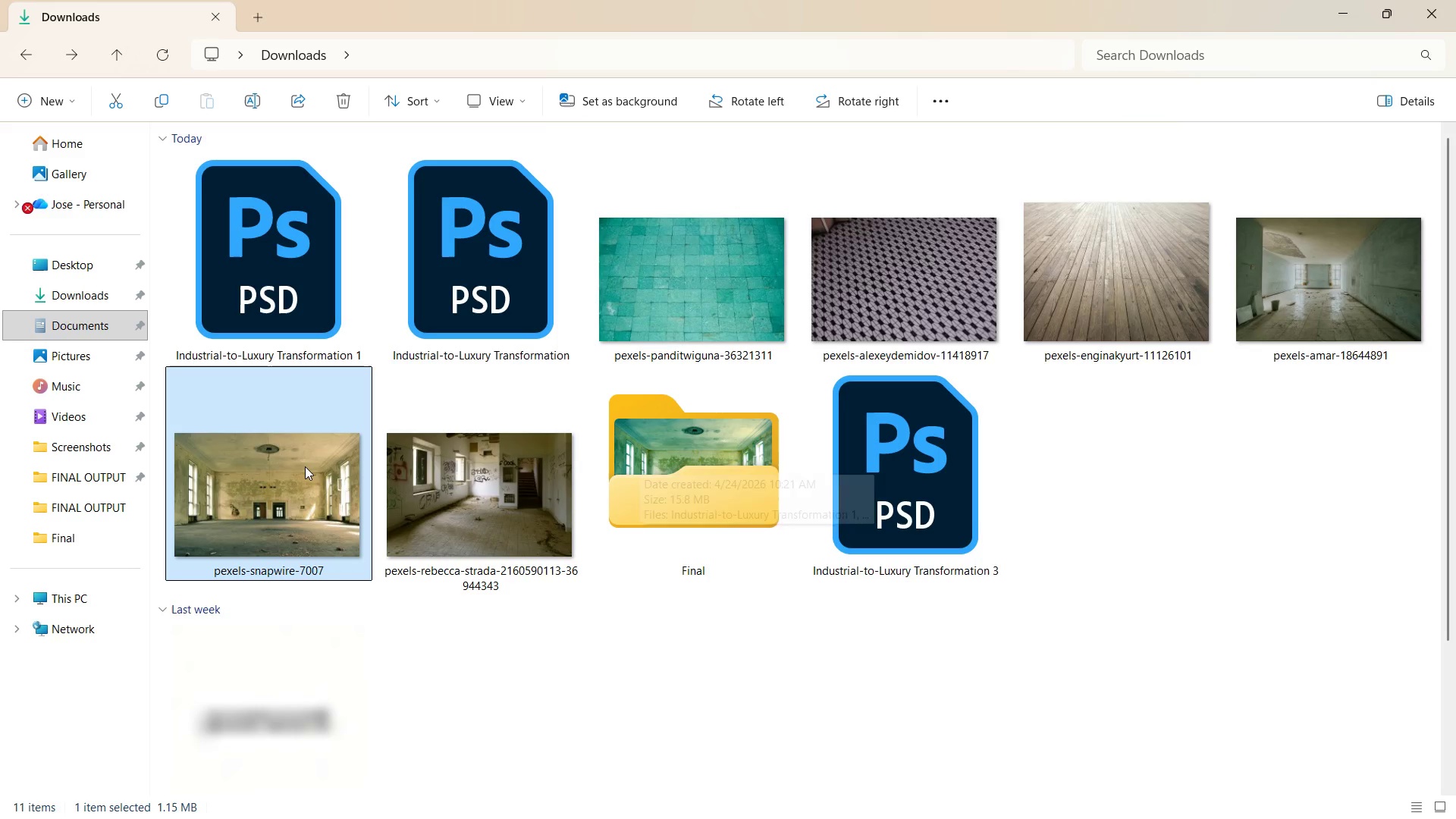 
left_click([305, 466])
 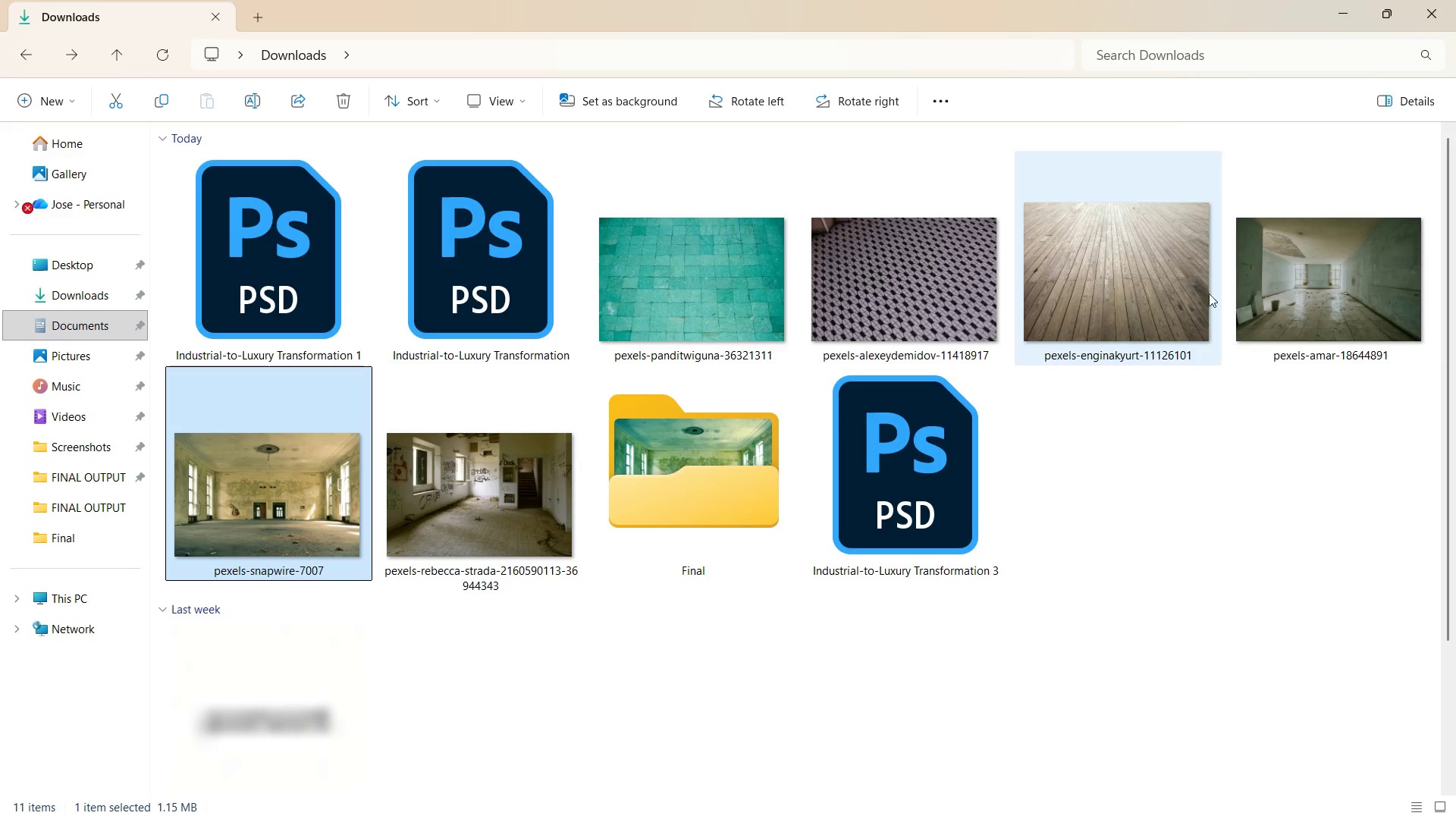 
left_click([1295, 275])
 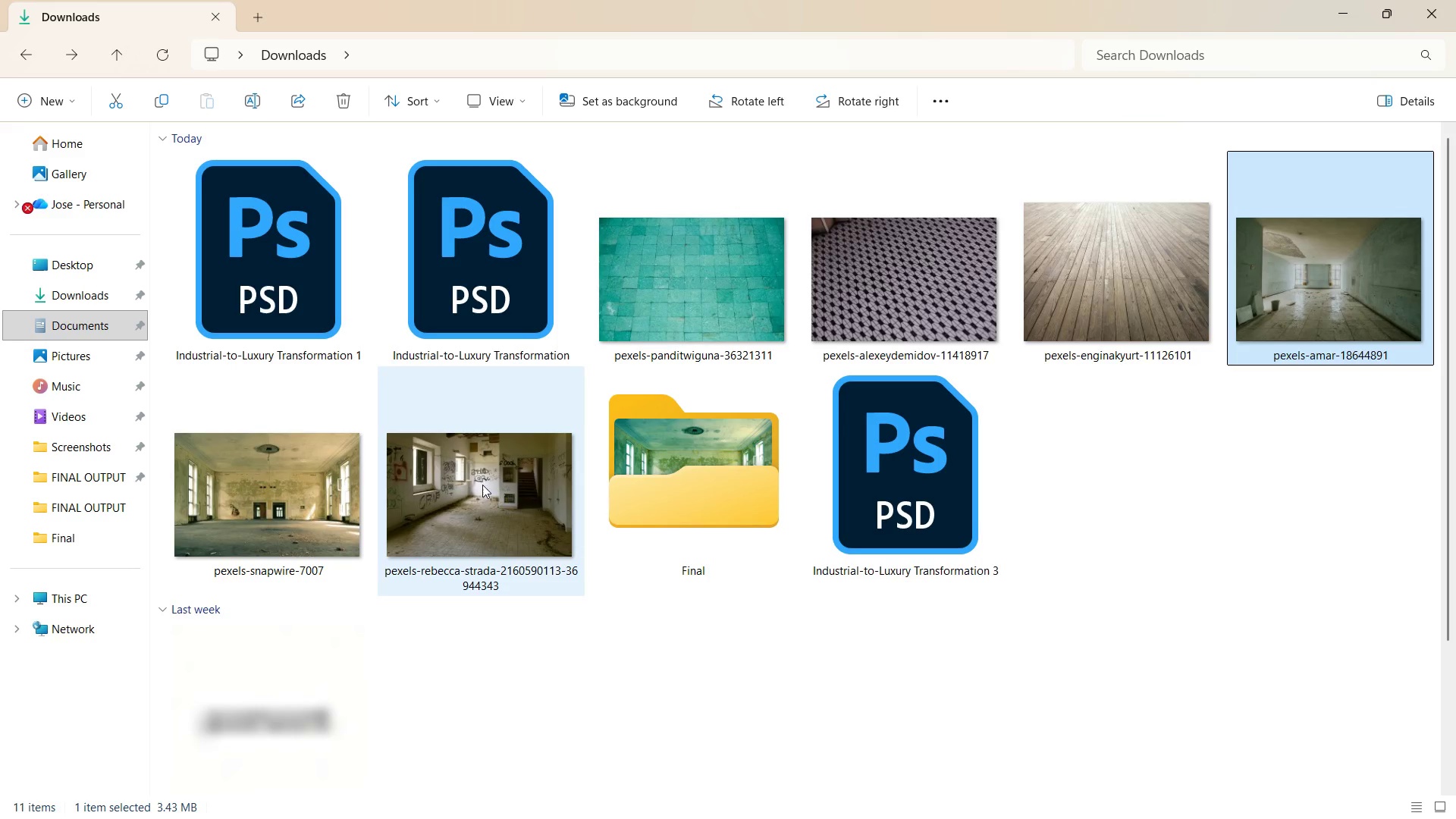 
right_click([480, 485])
 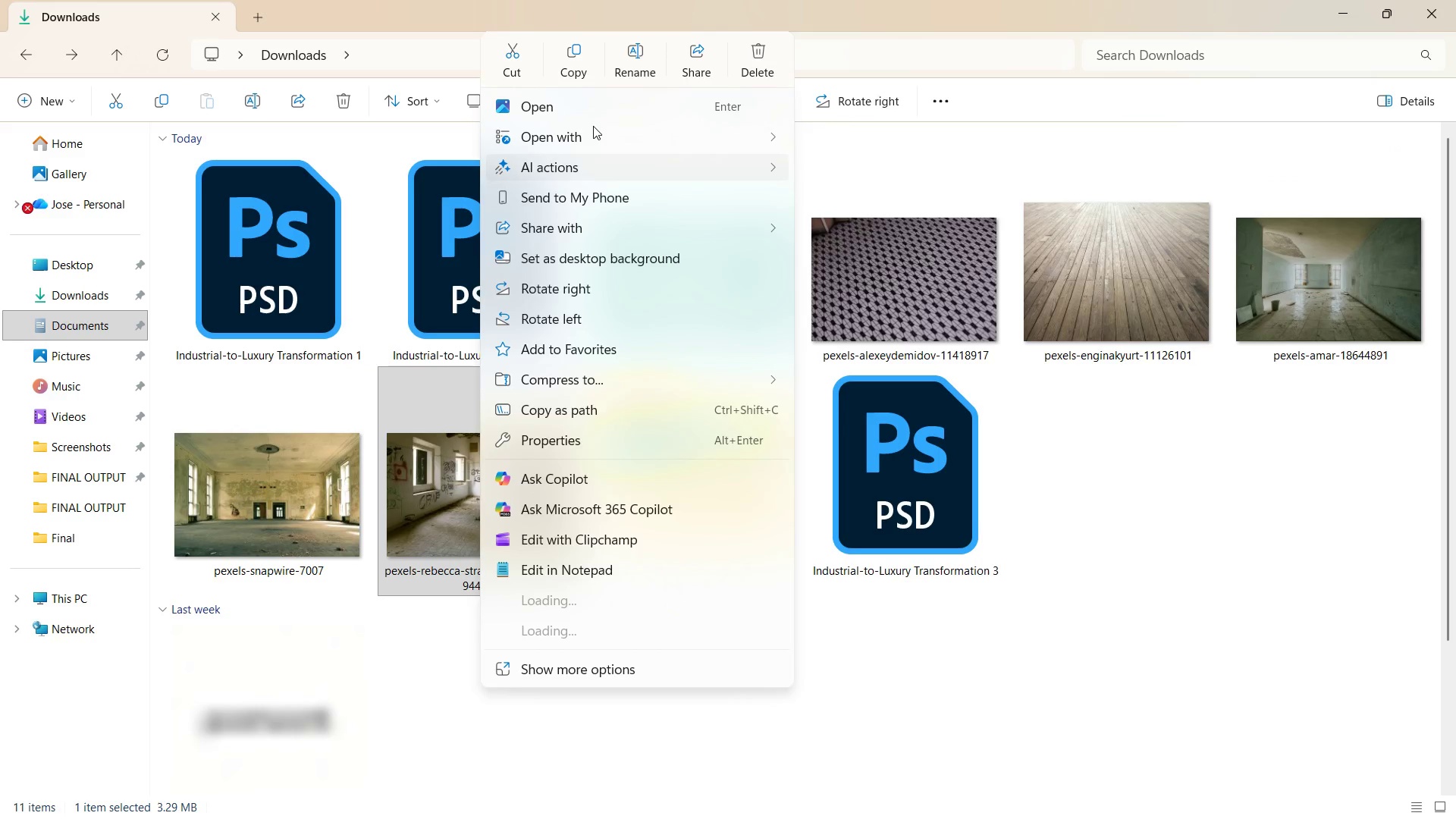 
left_click([480, 485])
 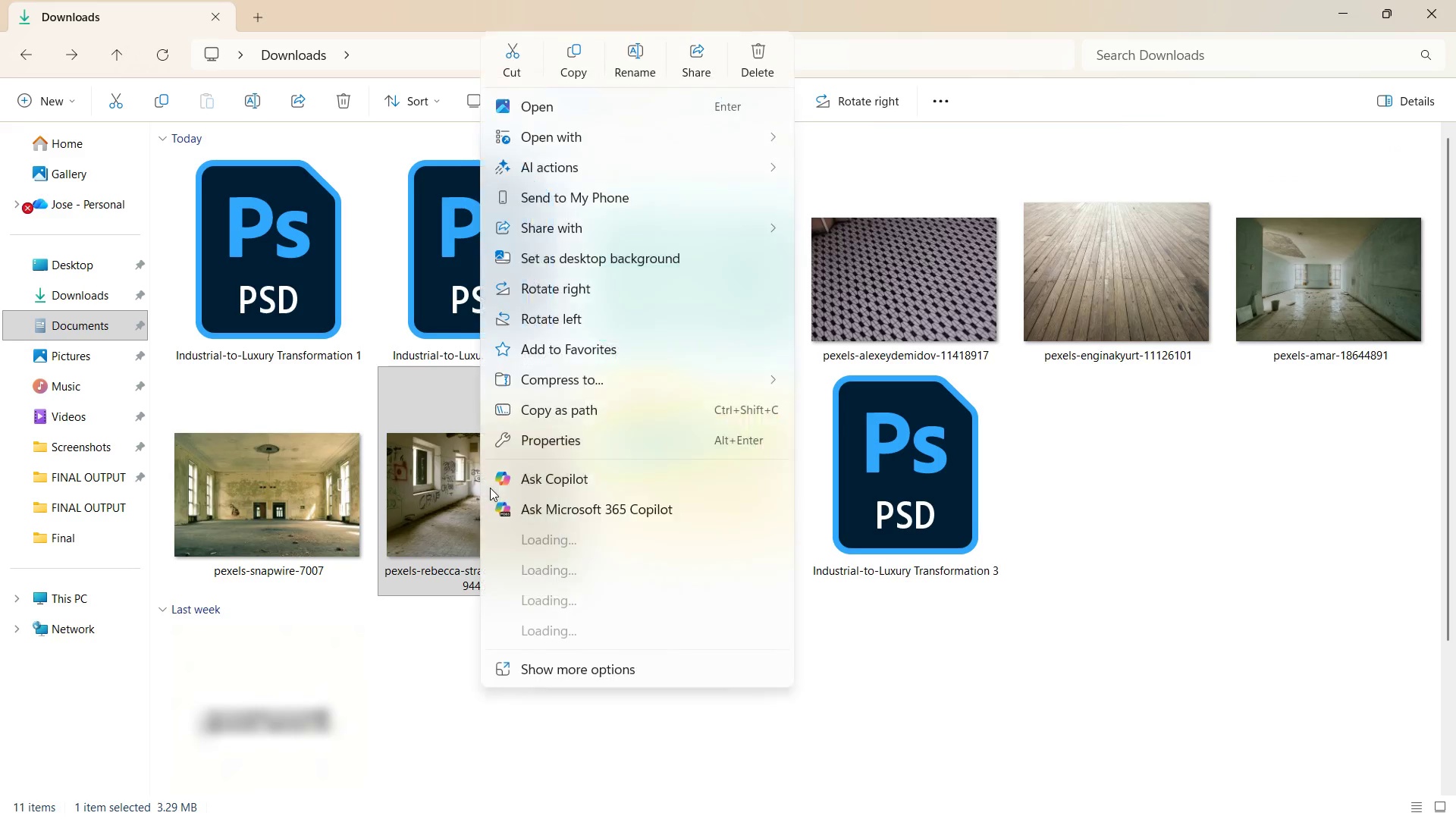 
left_click([593, 127])
 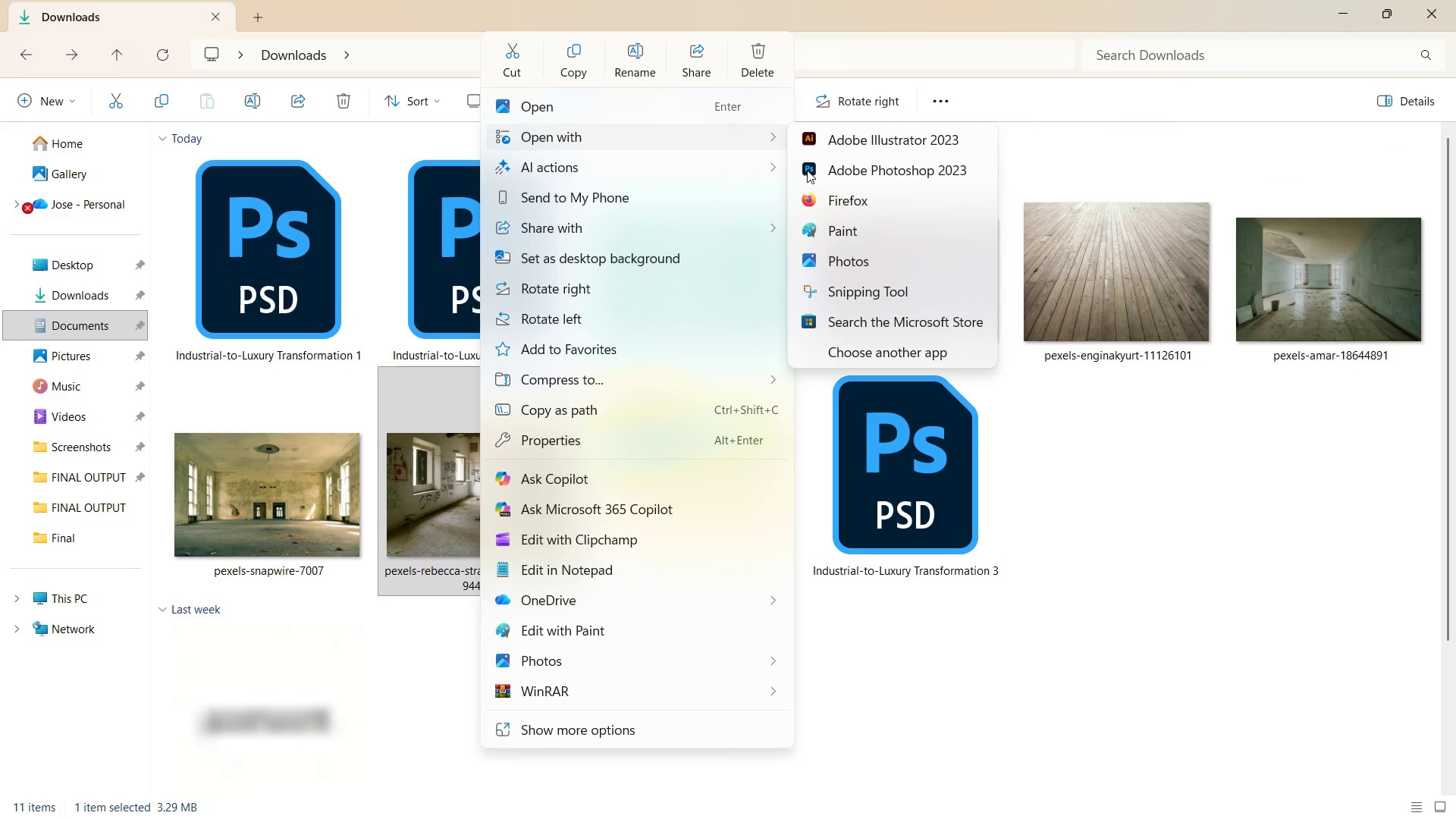 
left_click([837, 168])
 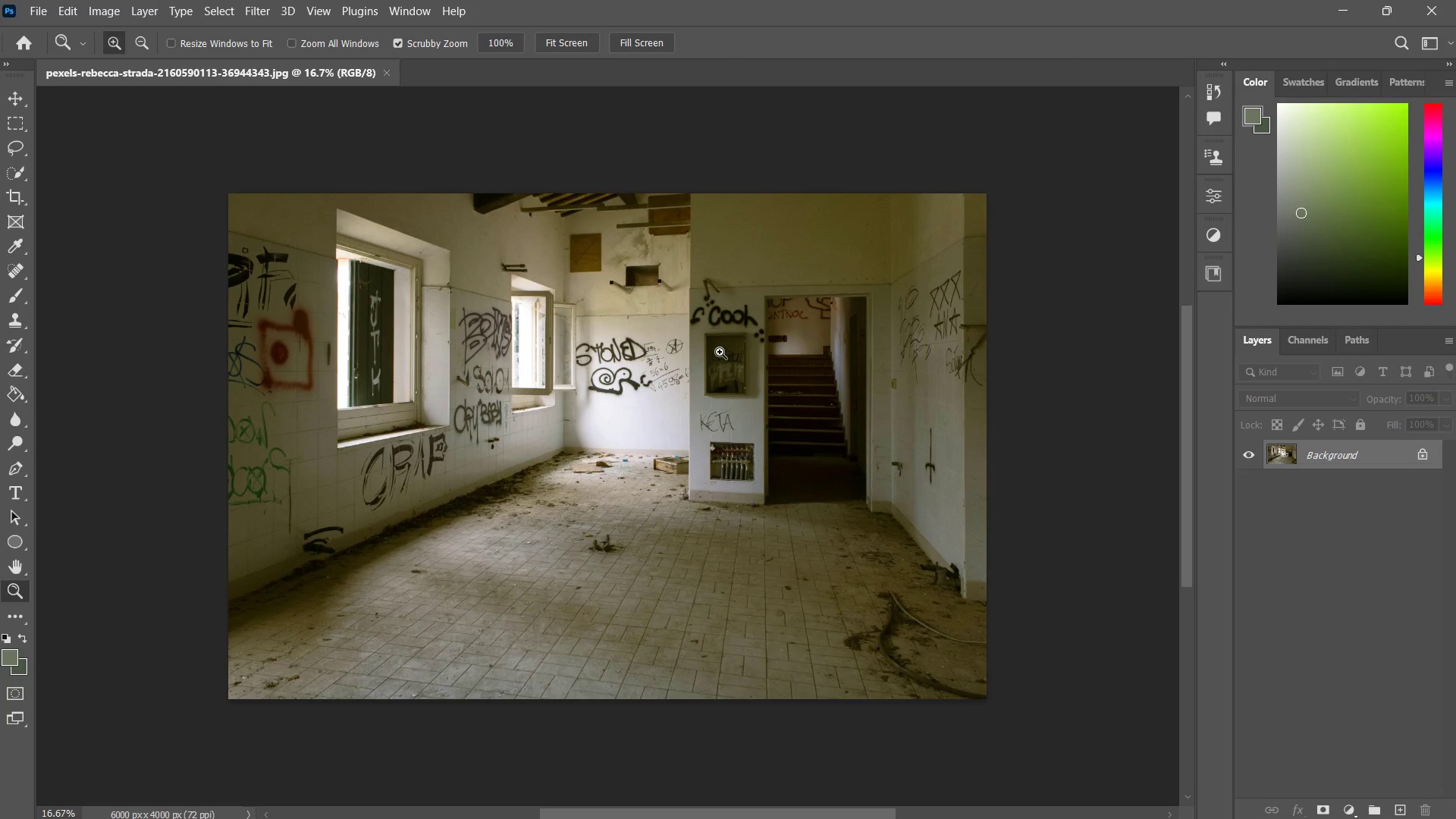 
type(zc)
 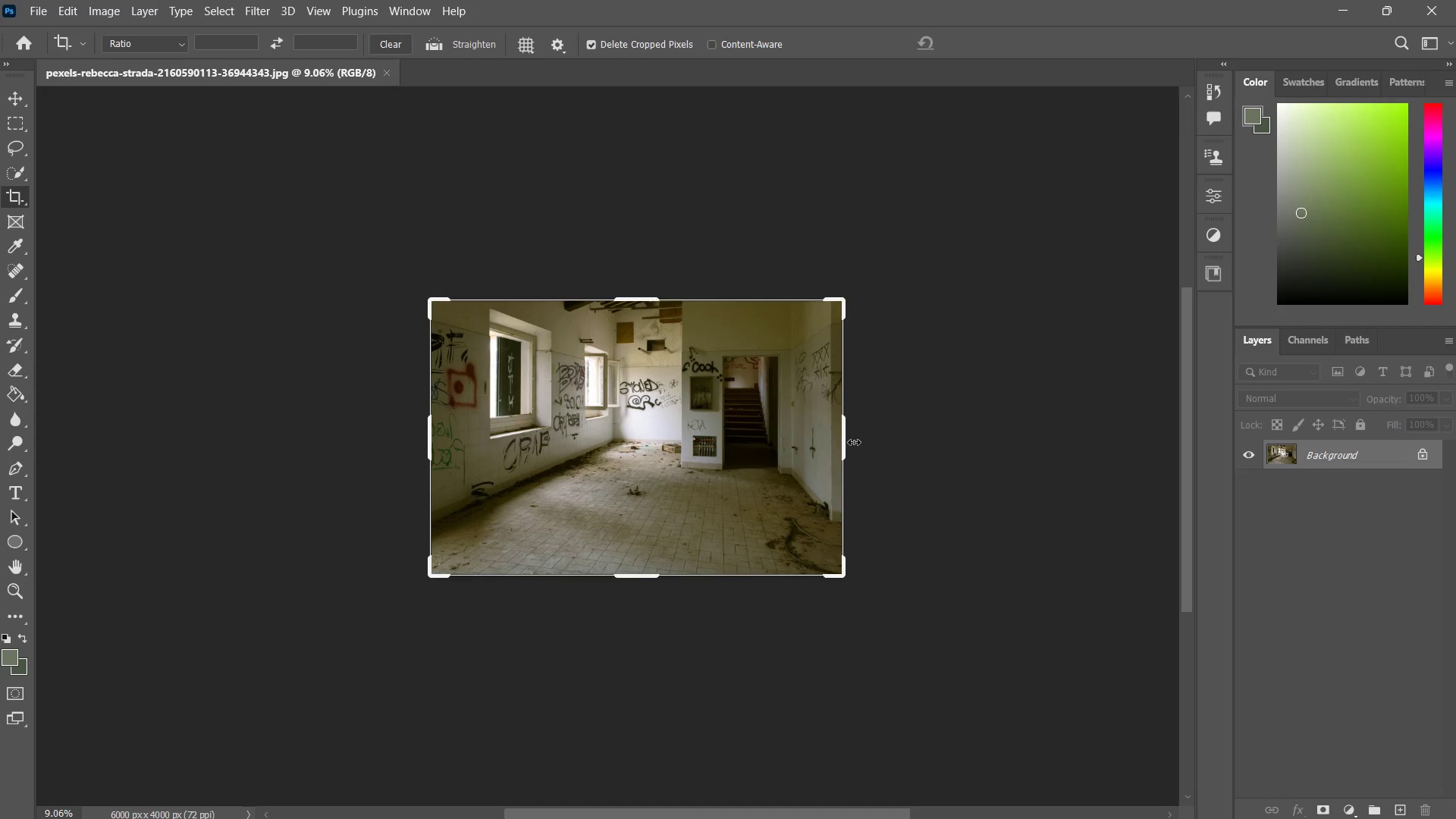 
left_click_drag(start_coordinate=[673, 428], to_coordinate=[632, 466])
 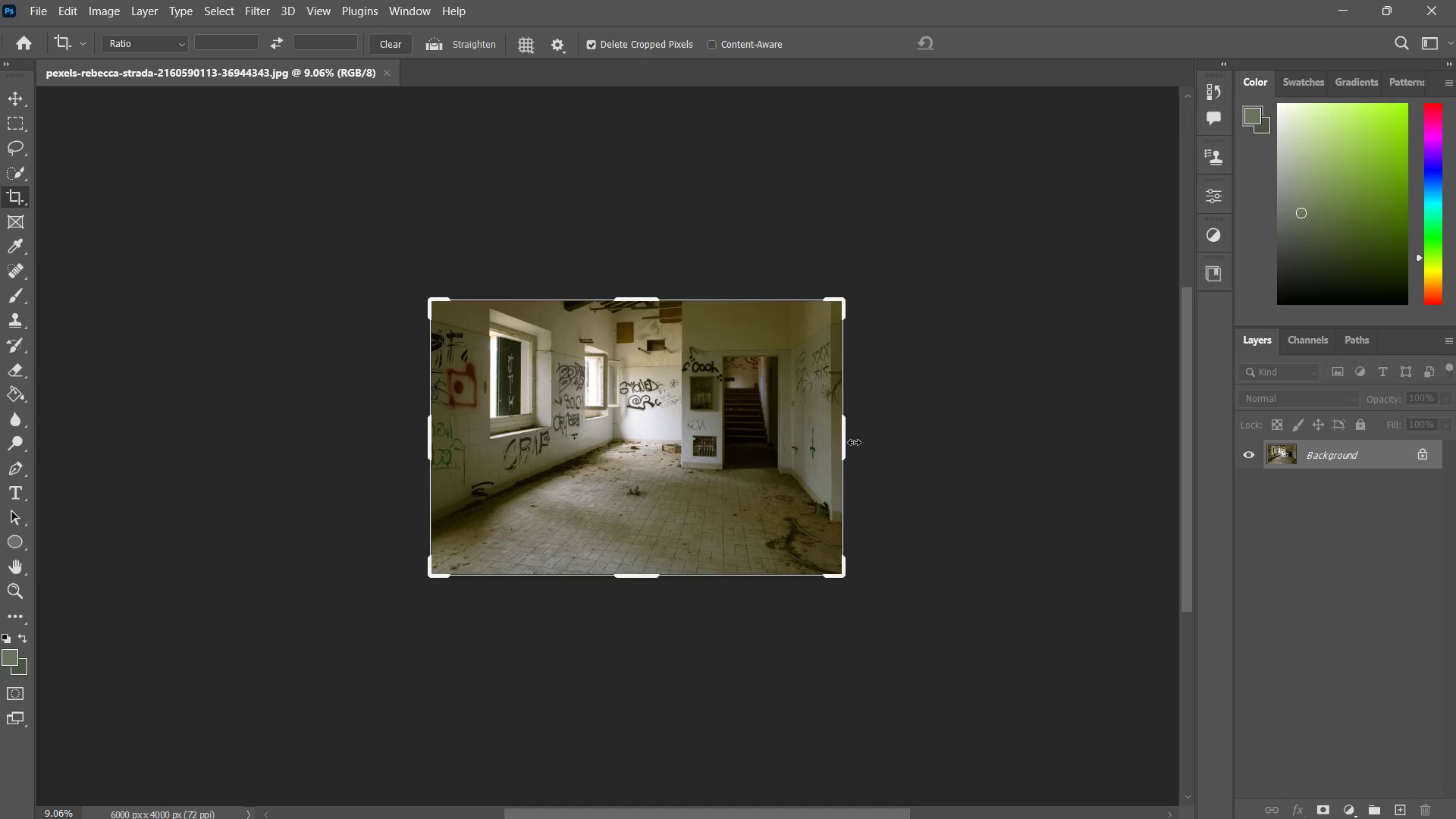 
left_click_drag(start_coordinate=[846, 439], to_coordinate=[1048, 438])
 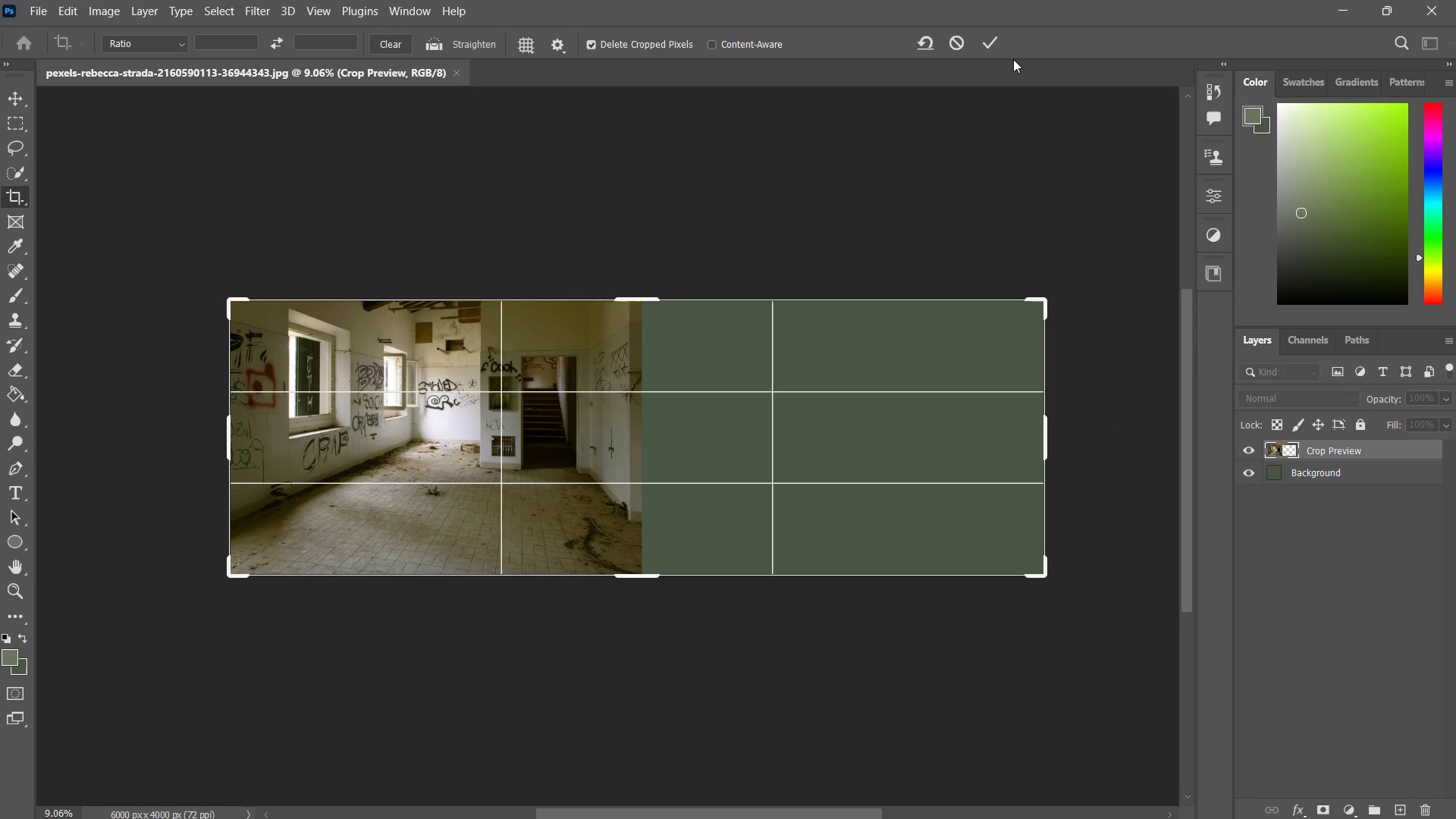 
left_click([996, 40])
 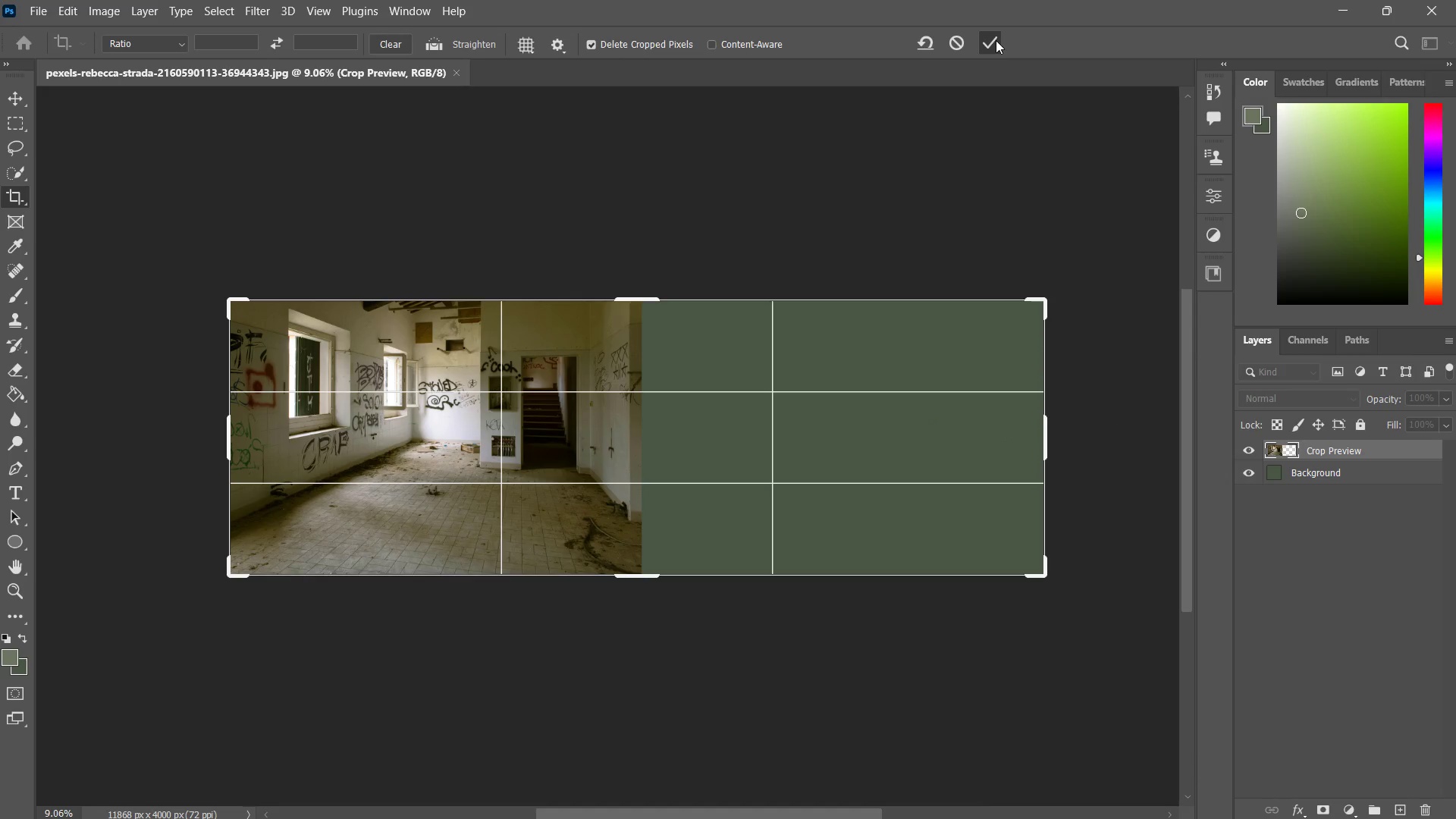 
key(Alt+Tab)
 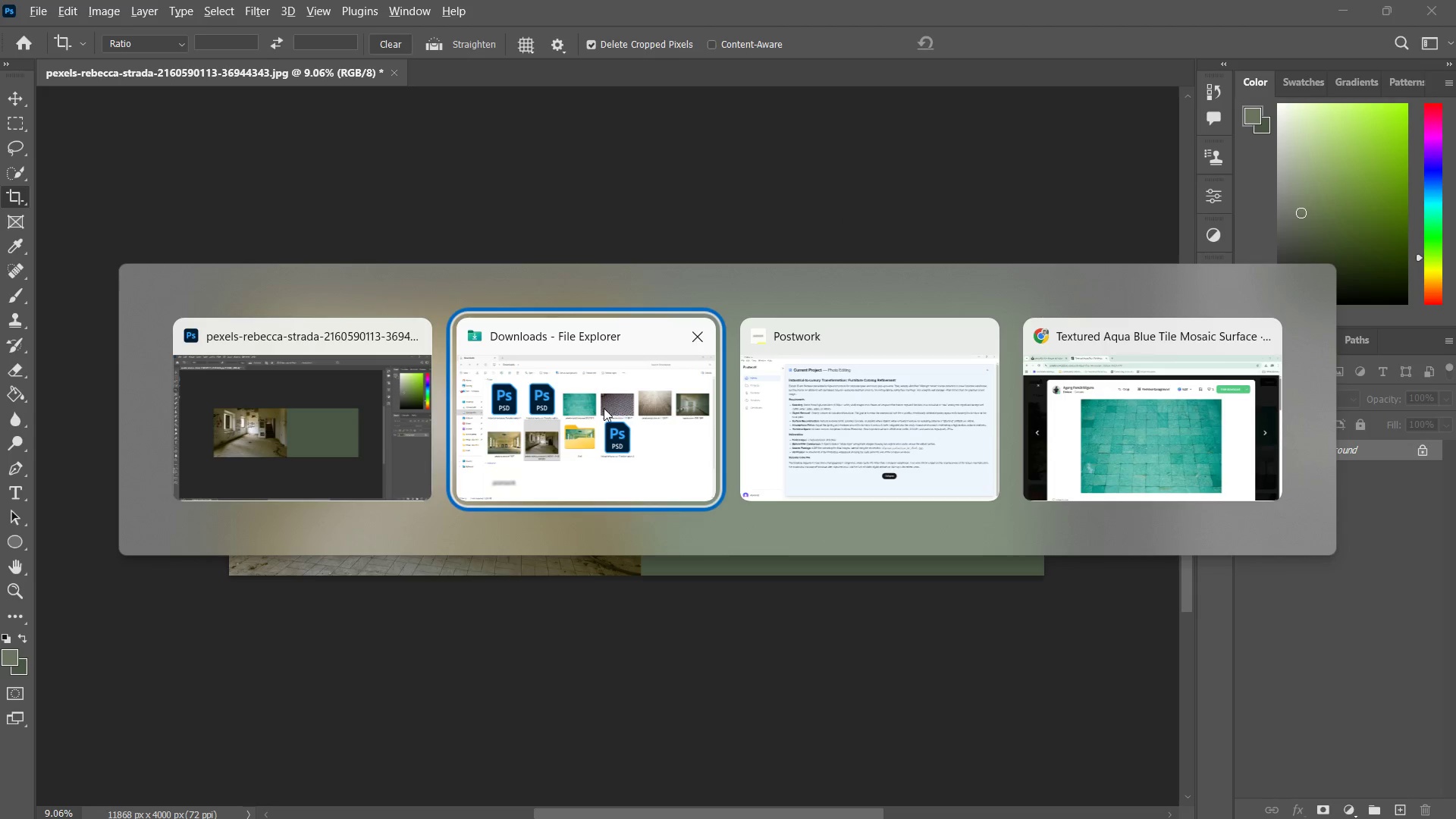 
left_click([595, 410])
 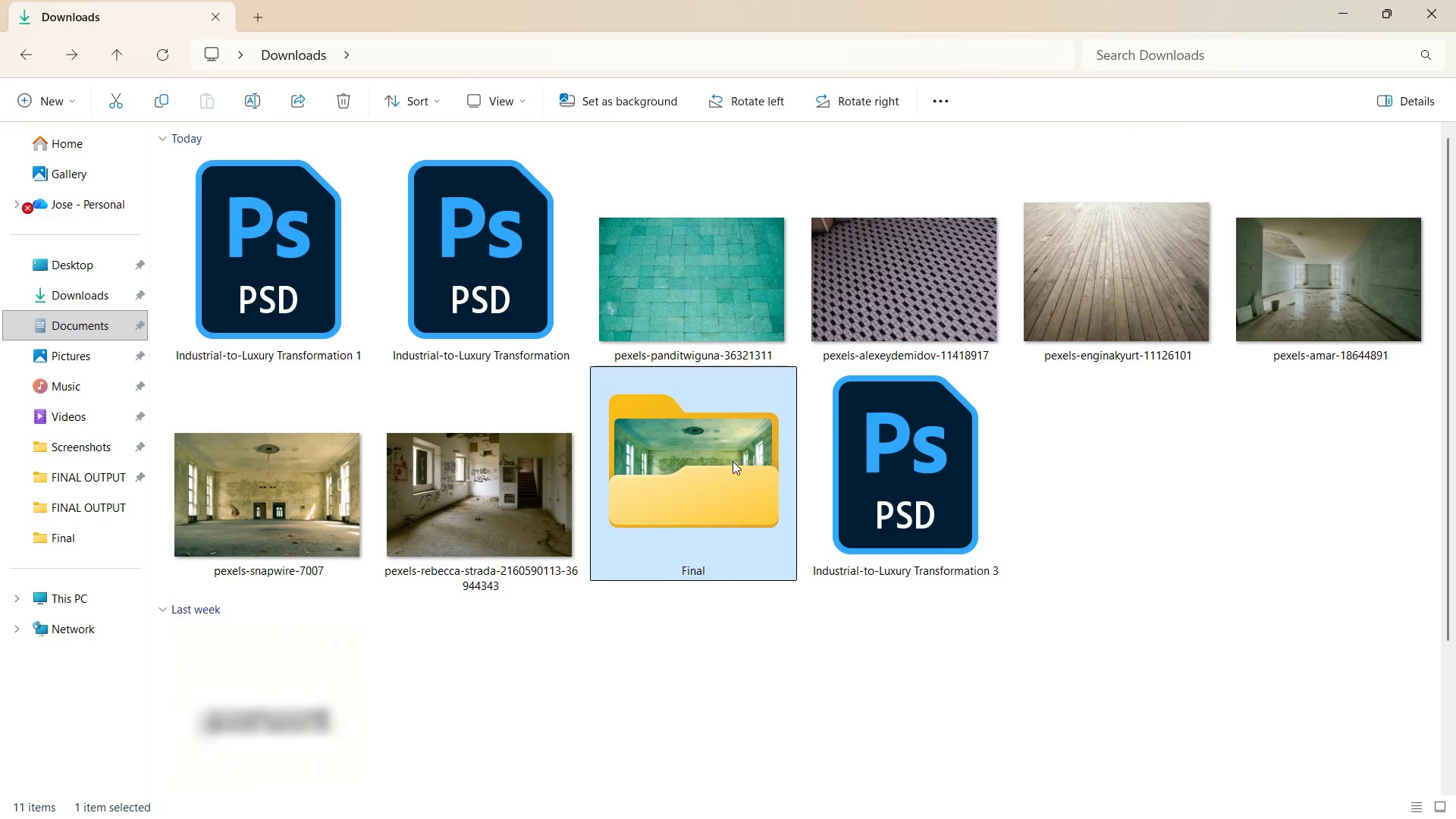 
double_click([733, 461])
 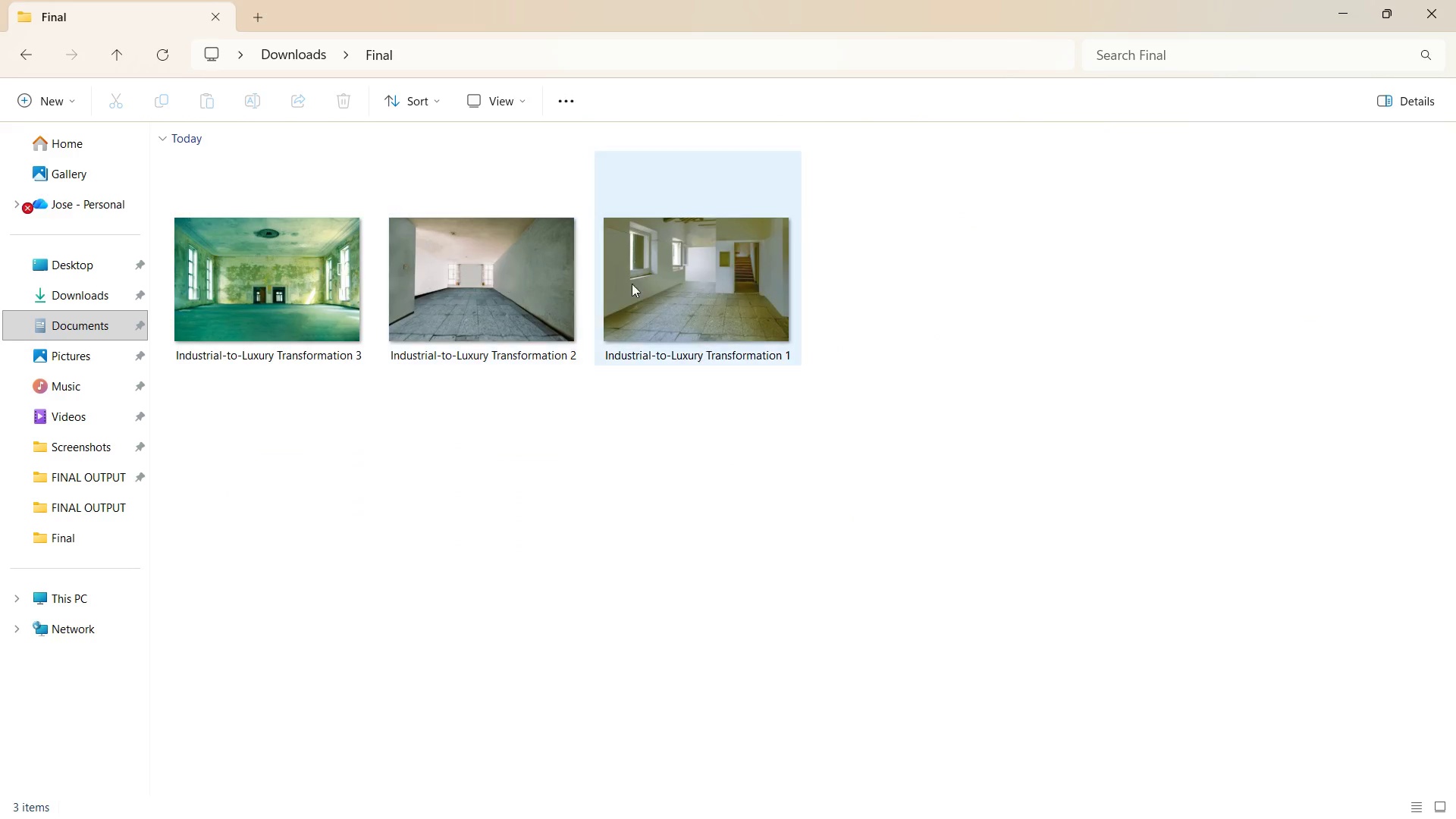 
right_click([661, 284])
 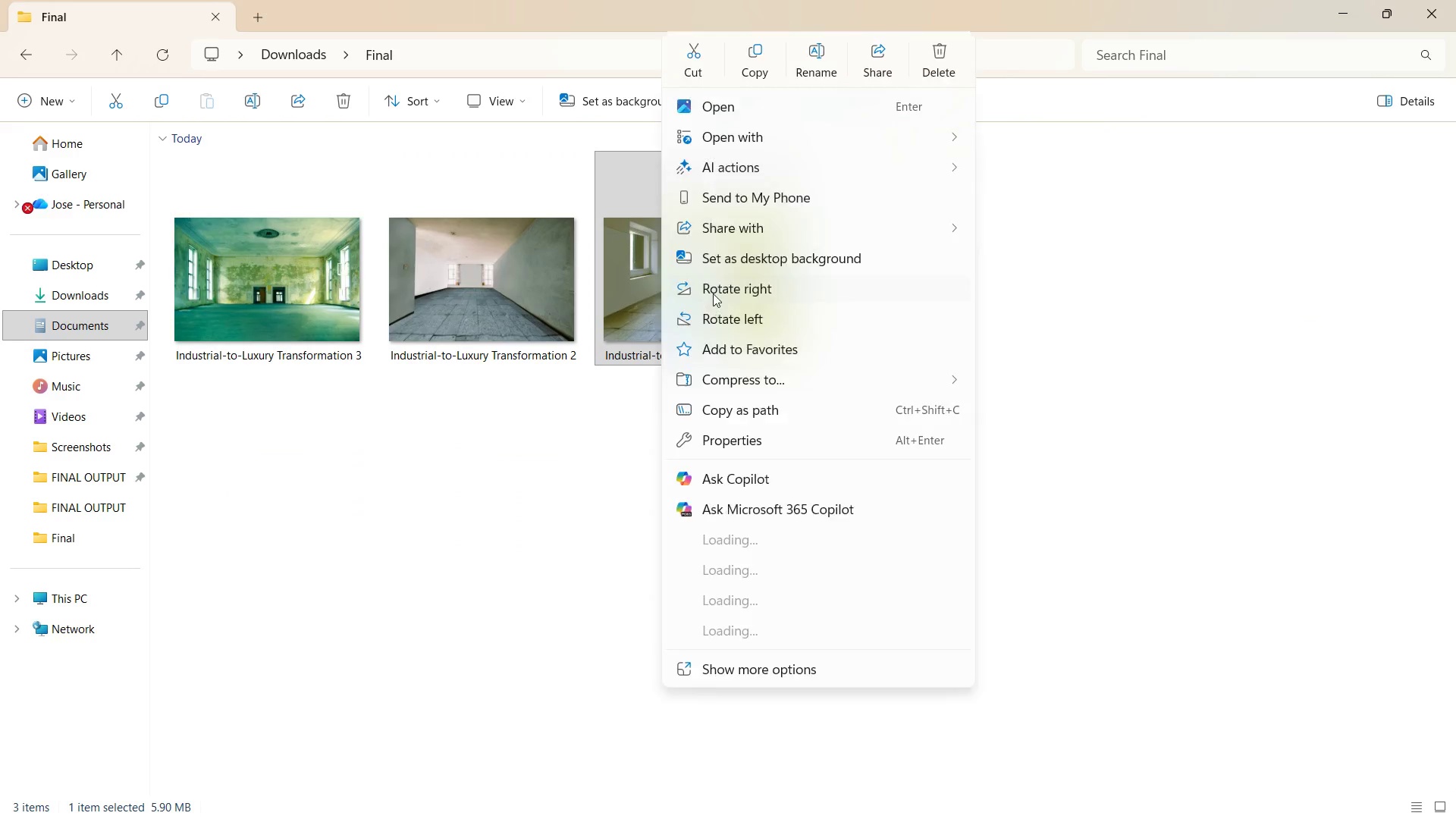 
left_click([661, 284])
 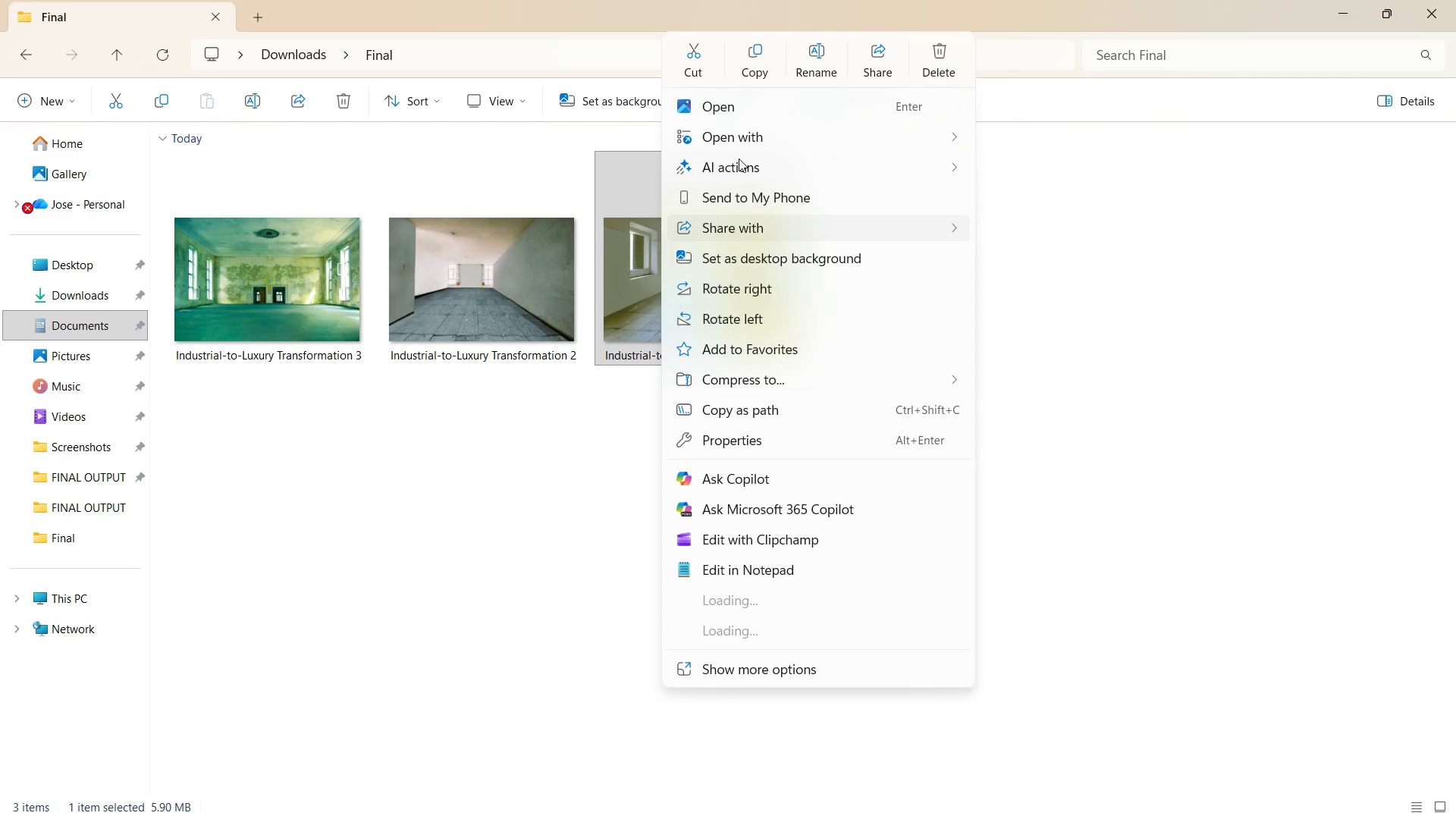 
left_click([742, 136])
 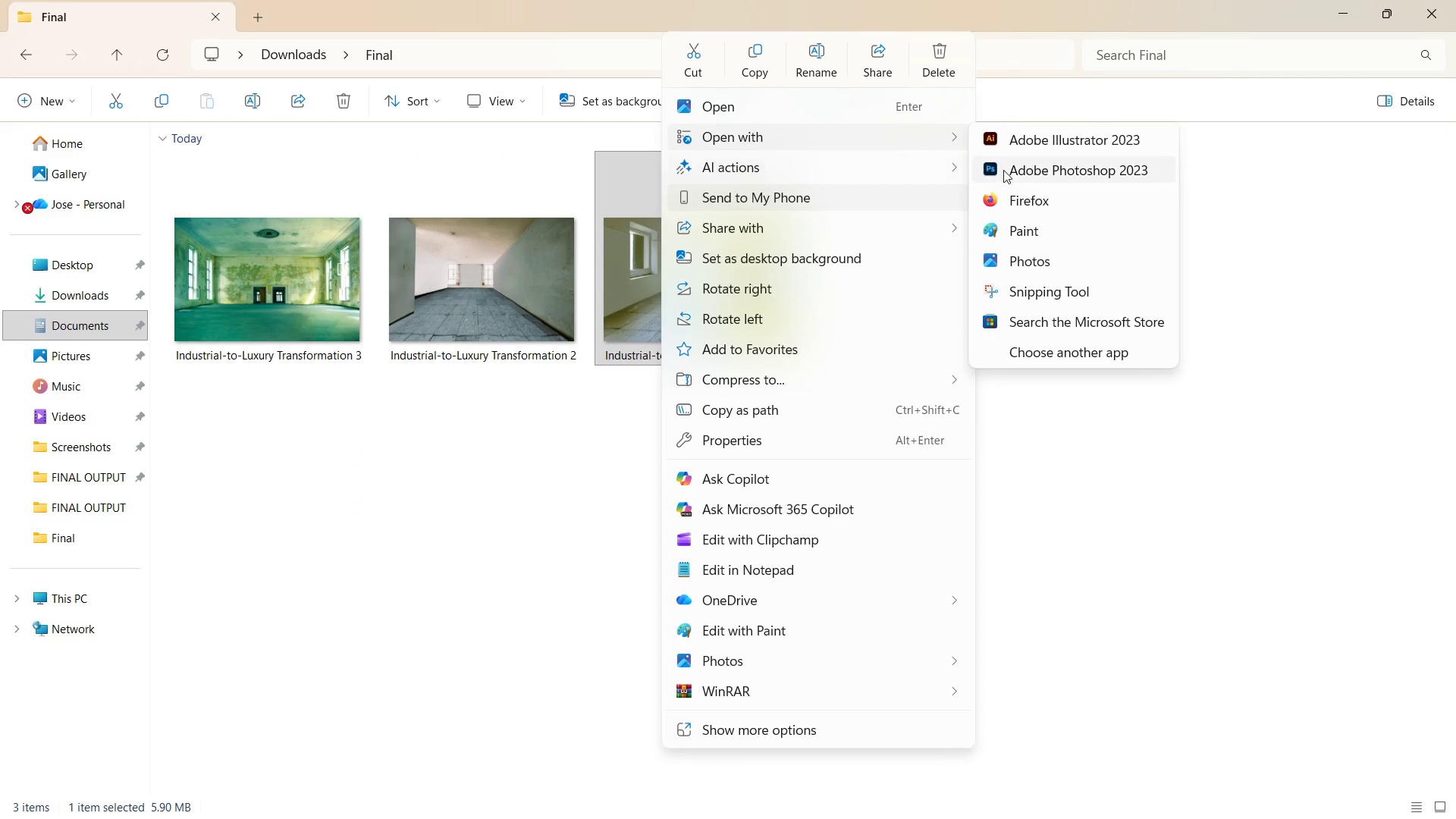 
left_click([1004, 170])
 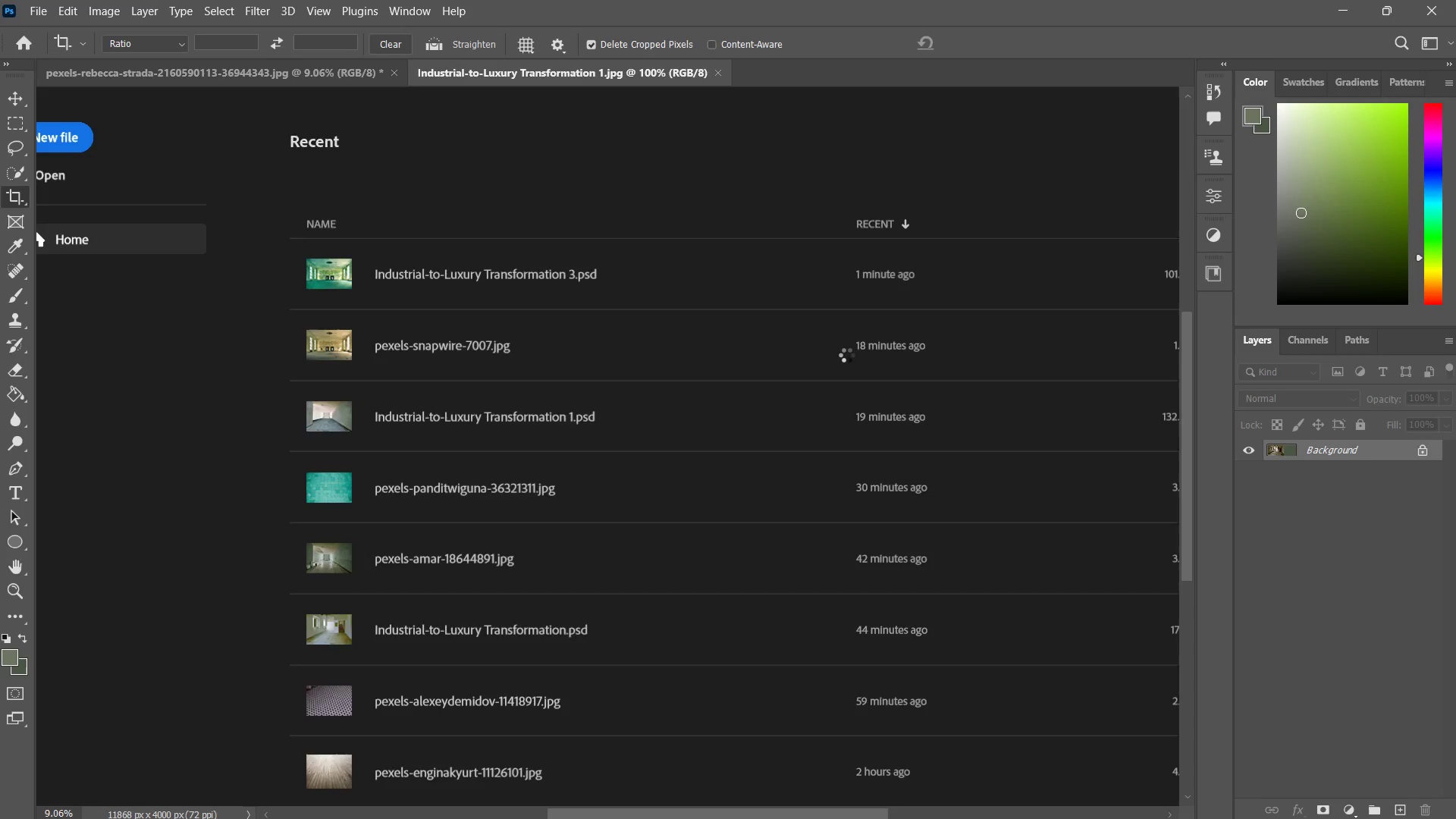 
type(xzzv)
 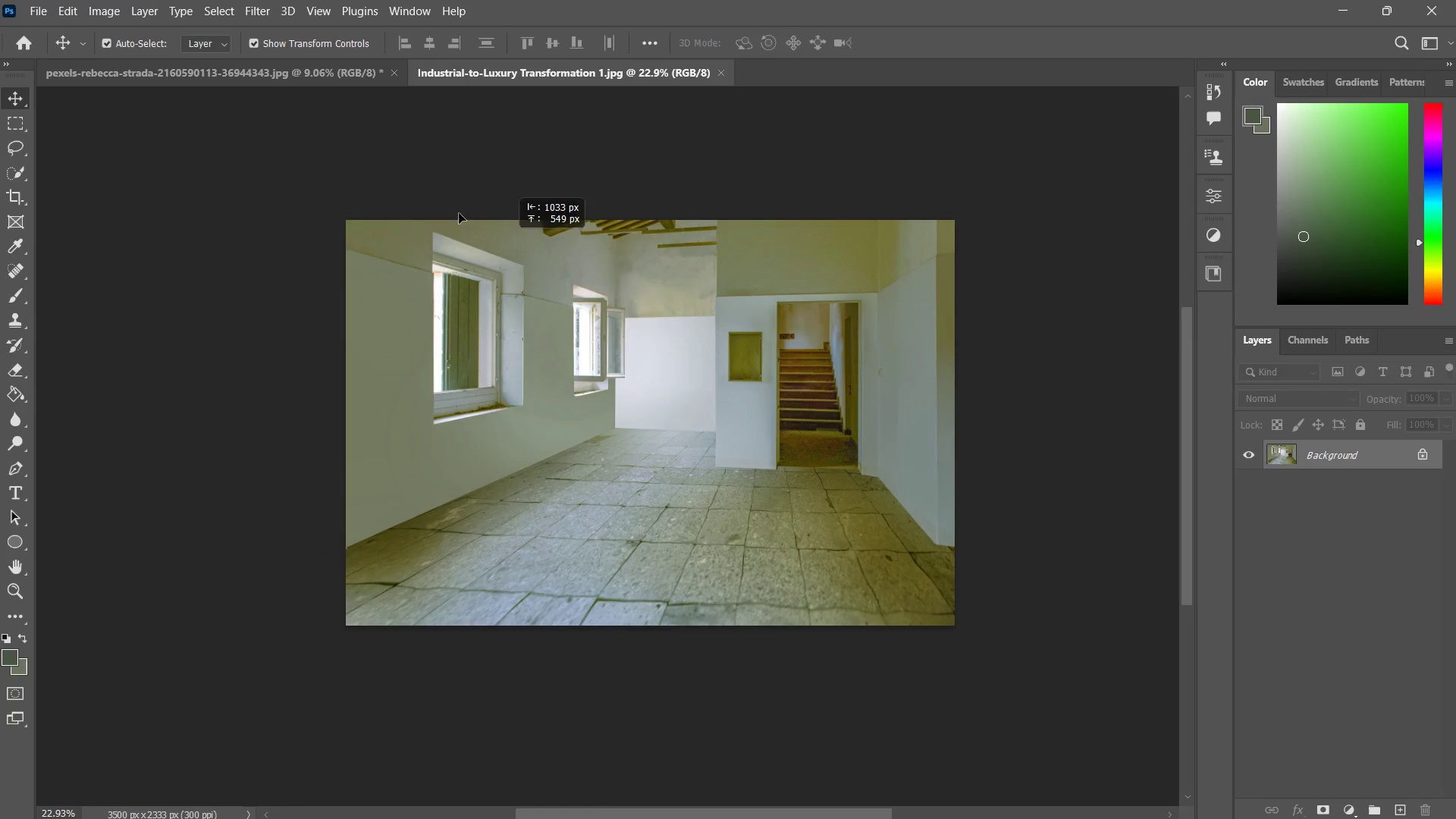 
left_click_drag(start_coordinate=[742, 371], to_coordinate=[712, 404])
 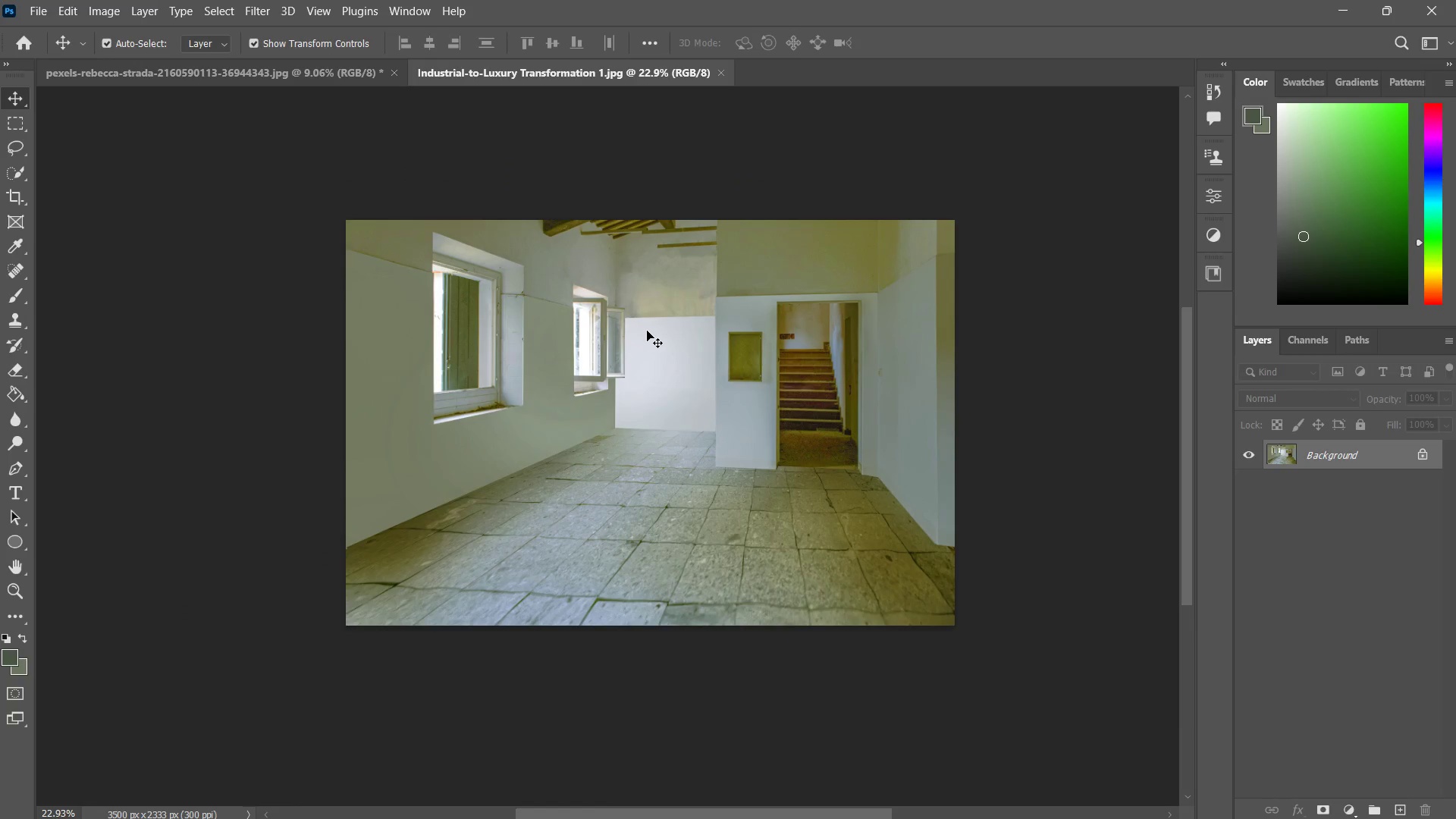 
left_click_drag(start_coordinate=[654, 318], to_coordinate=[763, 451])
 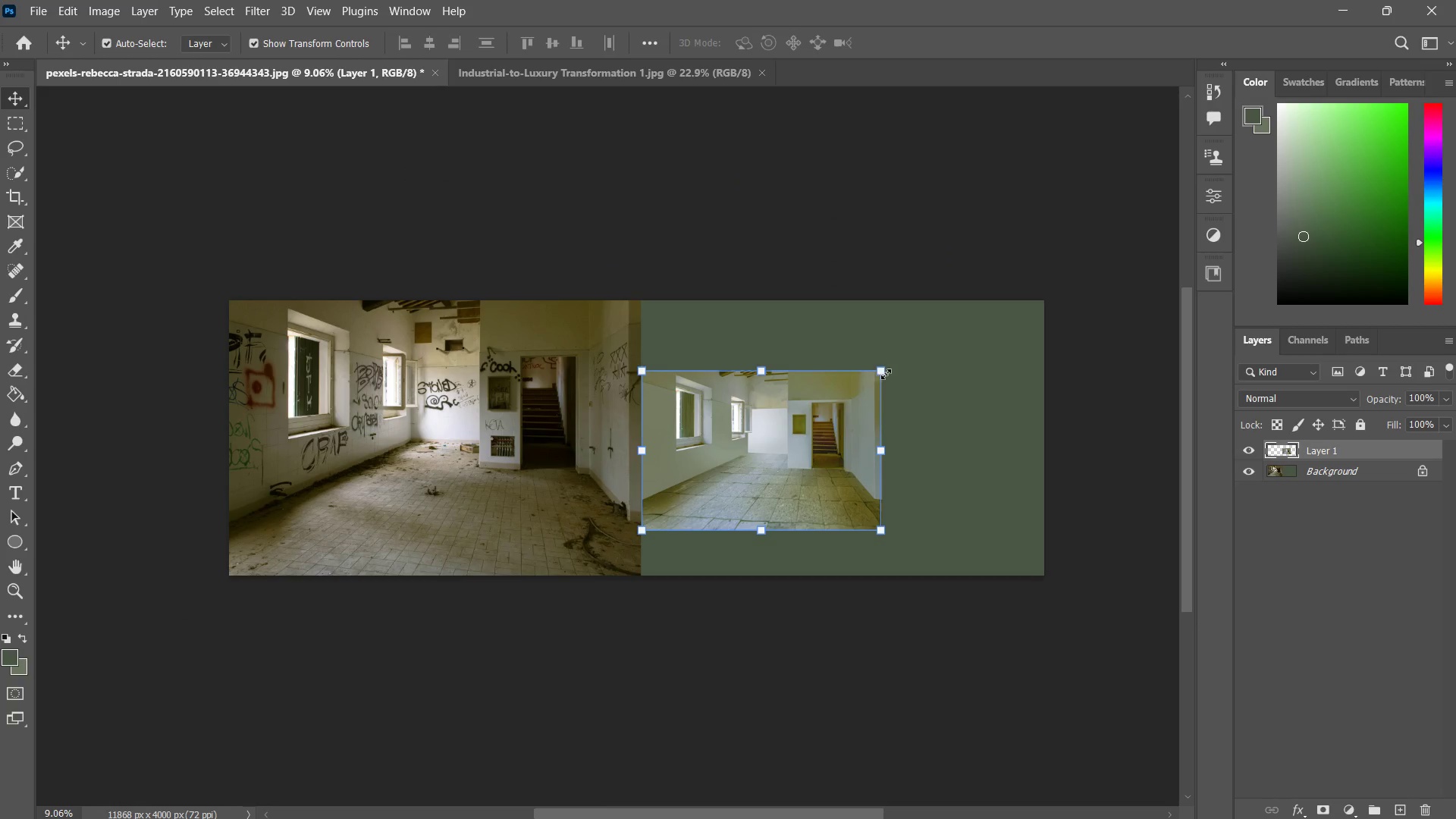 
left_click_drag(start_coordinate=[886, 368], to_coordinate=[1063, 278])
 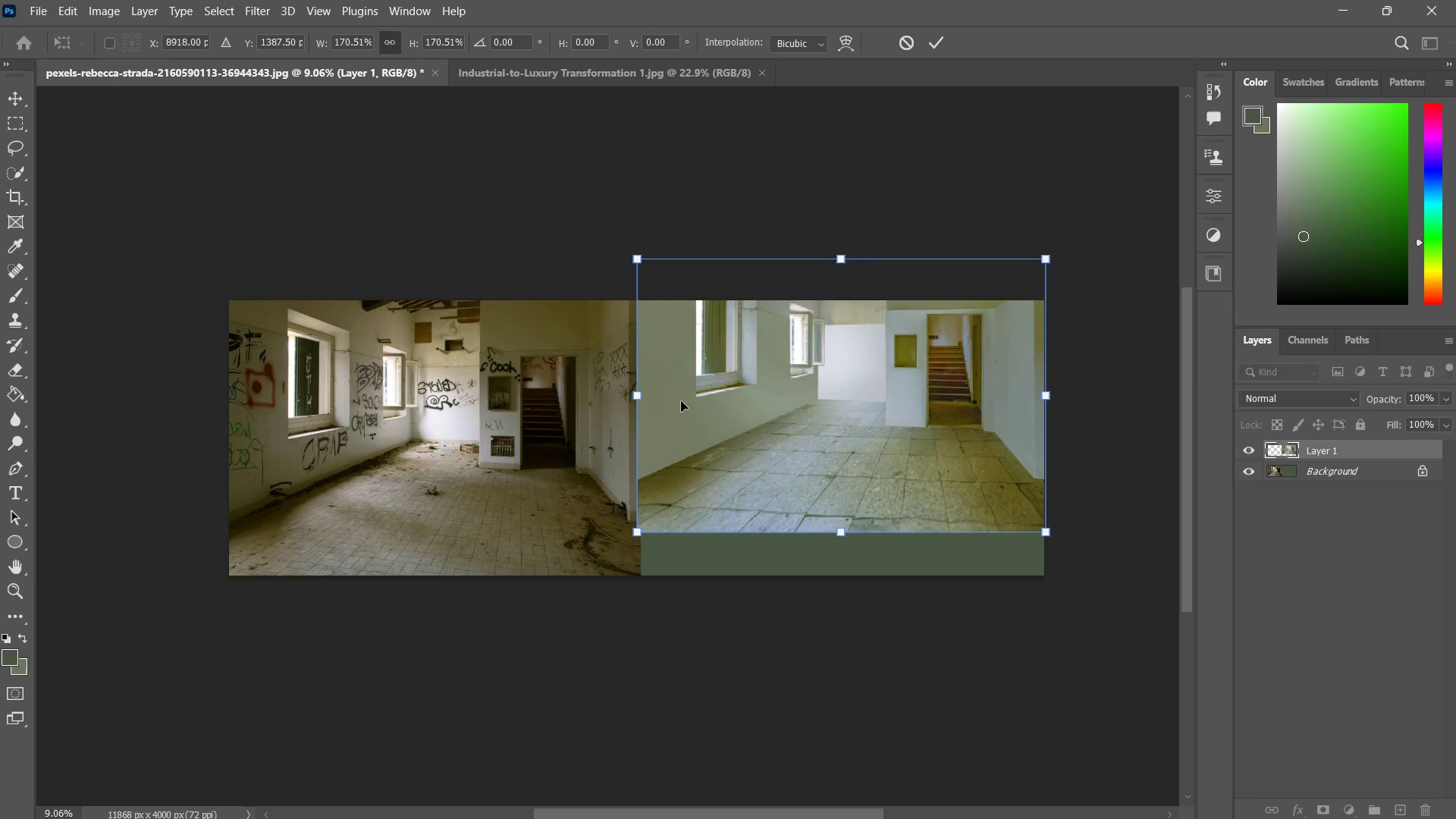 
left_click_drag(start_coordinate=[635, 397], to_coordinate=[643, 394])
 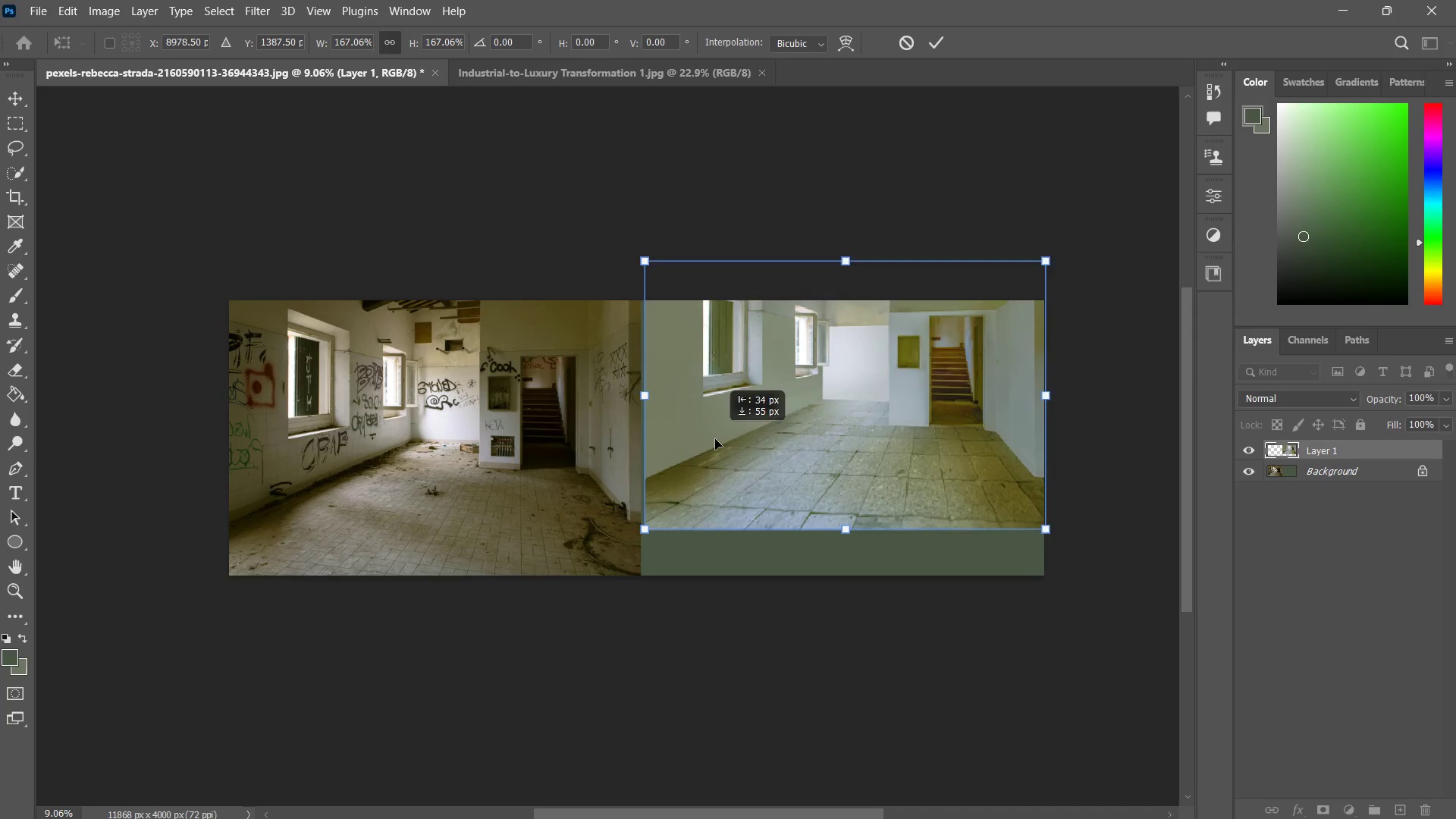 
left_click_drag(start_coordinate=[715, 427], to_coordinate=[715, 471])
 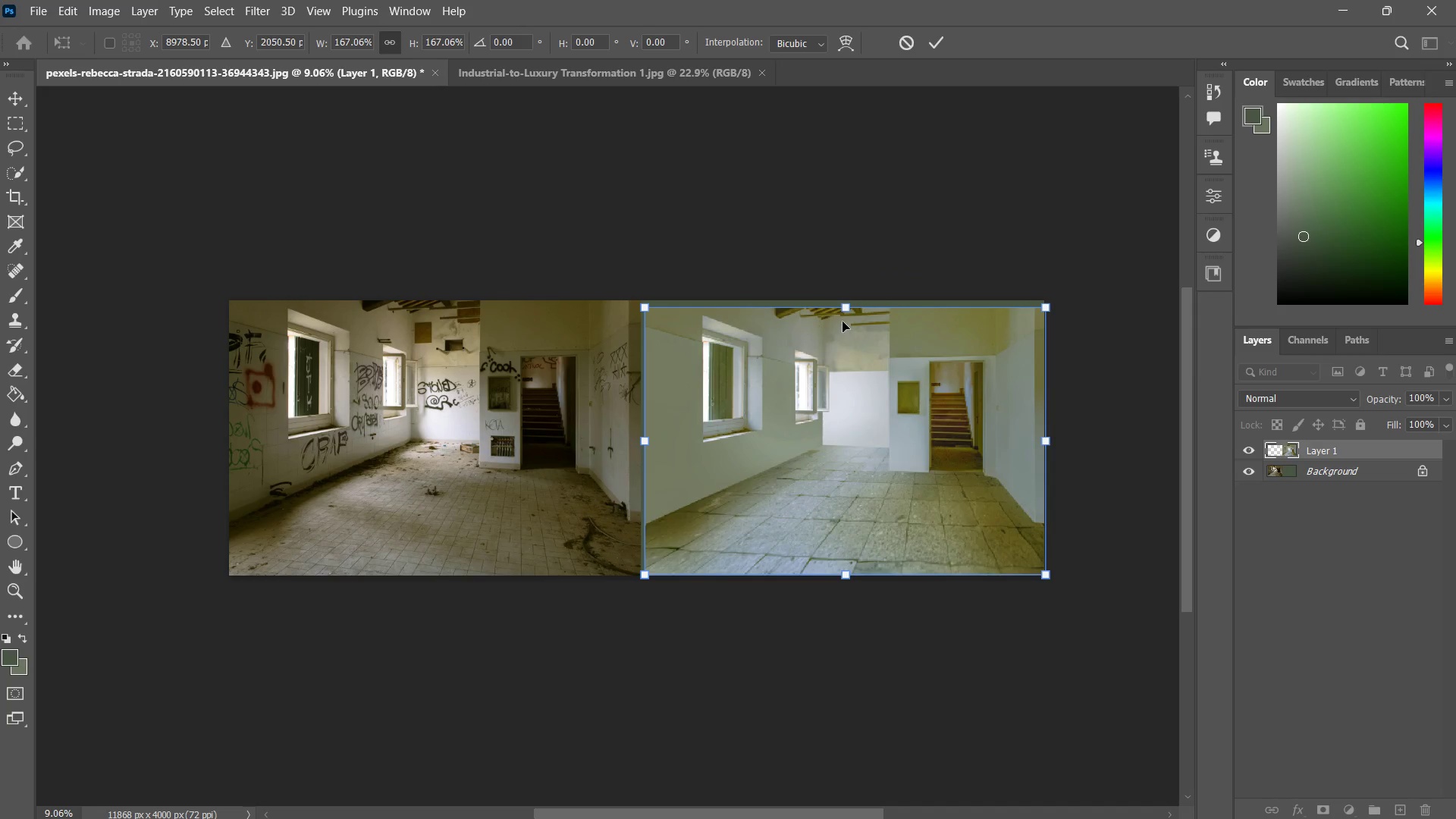 
hold_key(key=ShiftLeft, duration=1.49)
 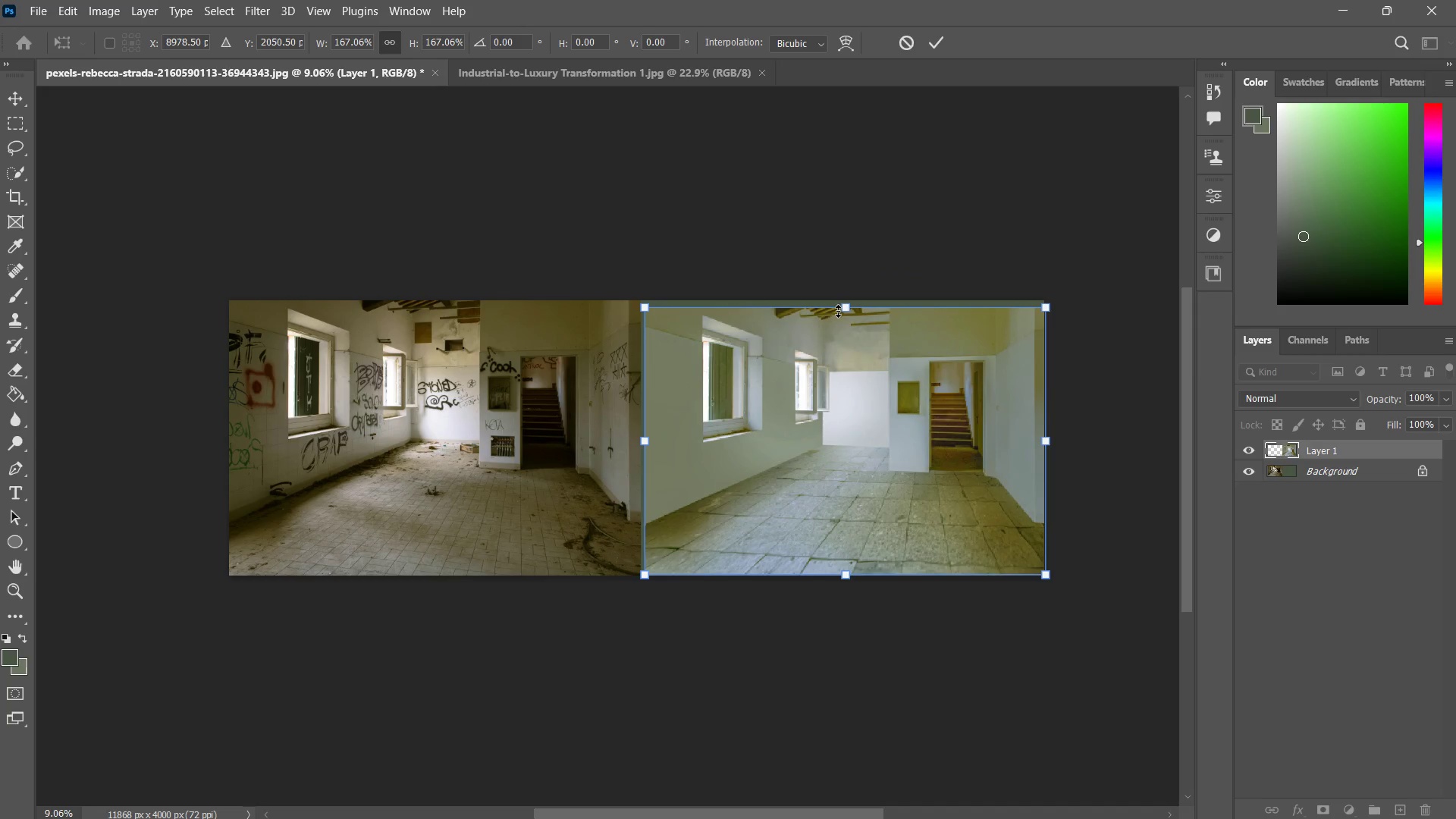 
left_click_drag(start_coordinate=[843, 306], to_coordinate=[847, 300])
 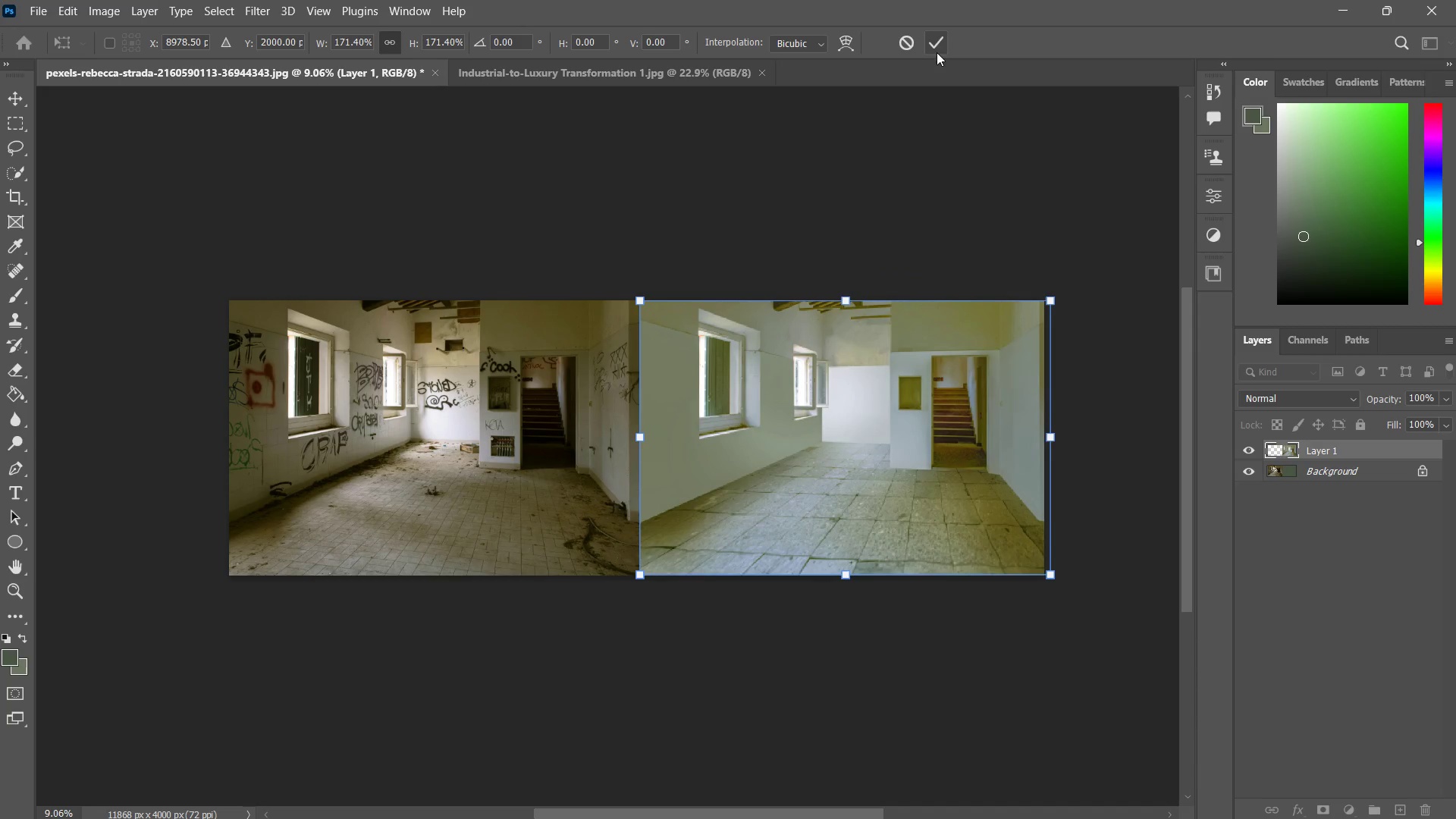 
left_click([937, 52])
 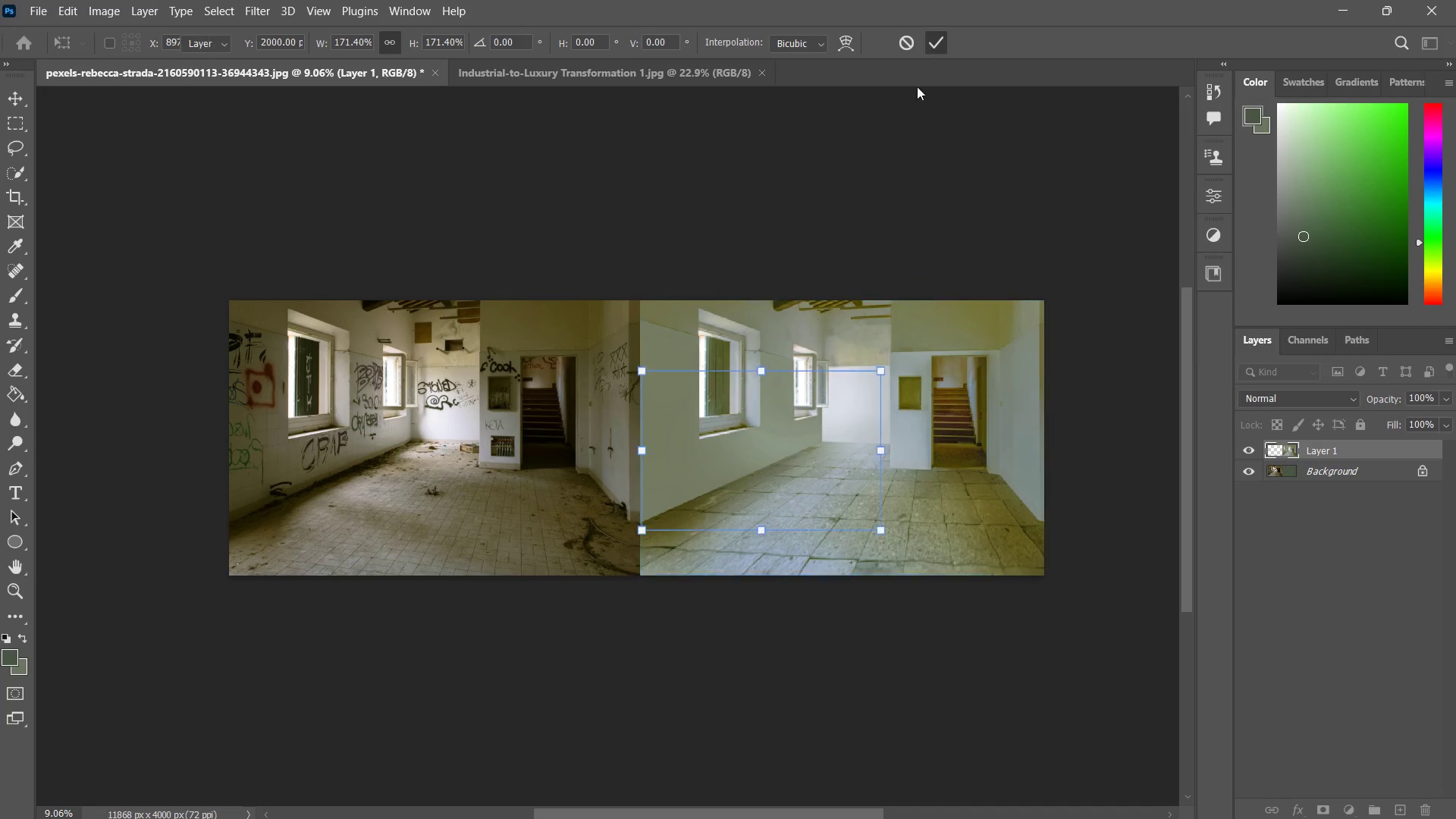 
type(zzzzzz)
 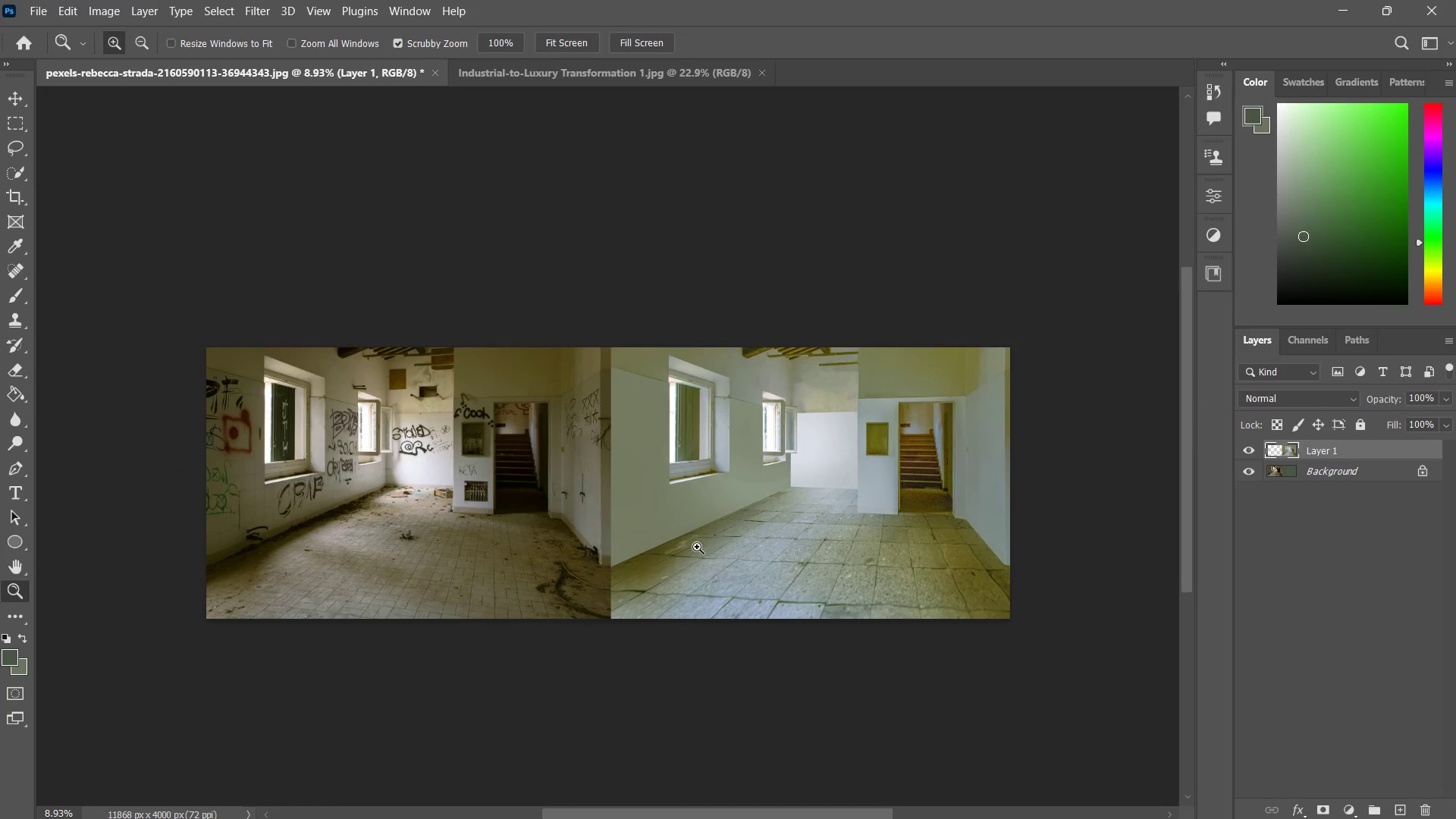 
left_click_drag(start_coordinate=[657, 510], to_coordinate=[686, 498])
 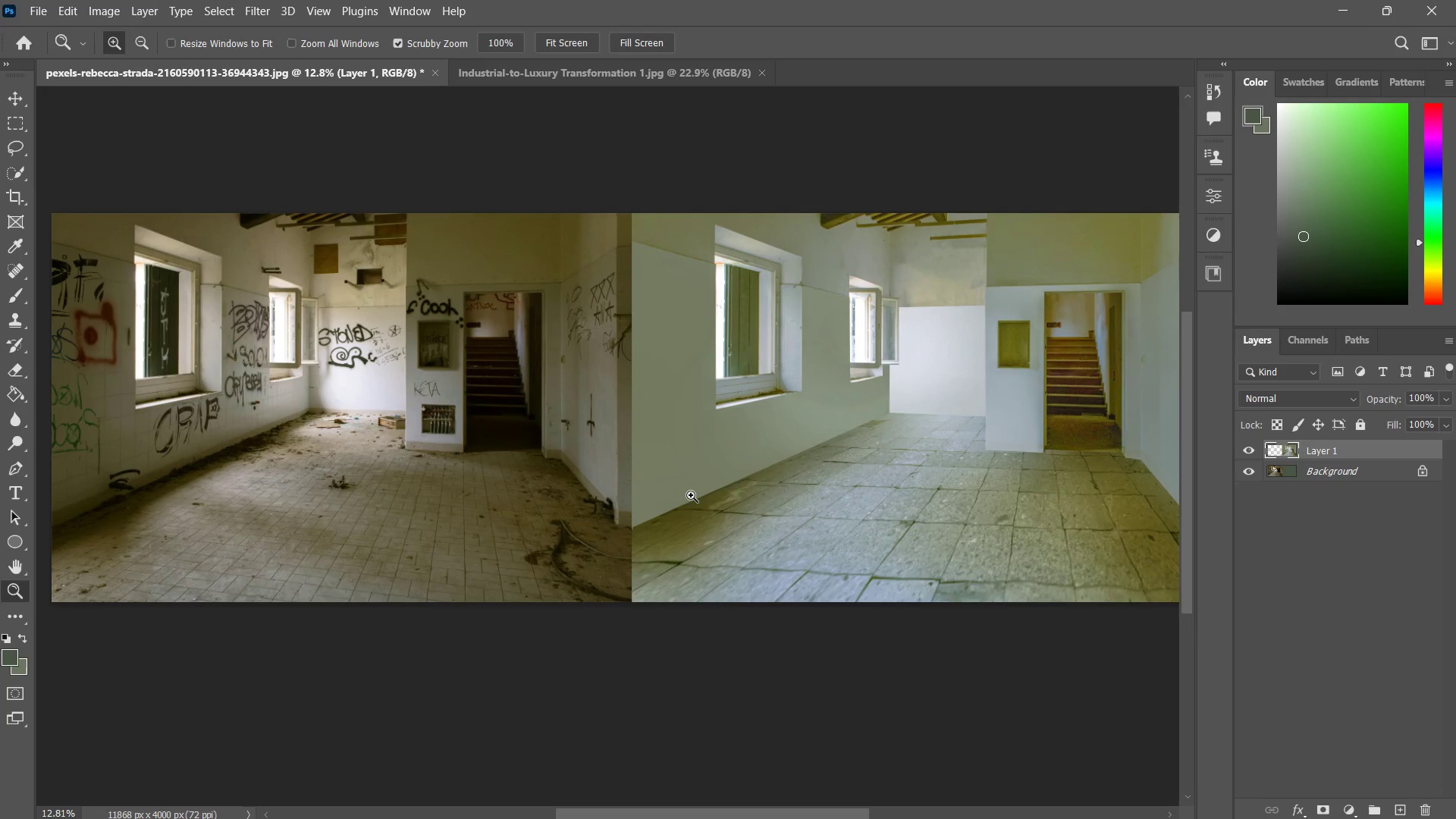 
hold_key(key=Space, duration=0.56)
 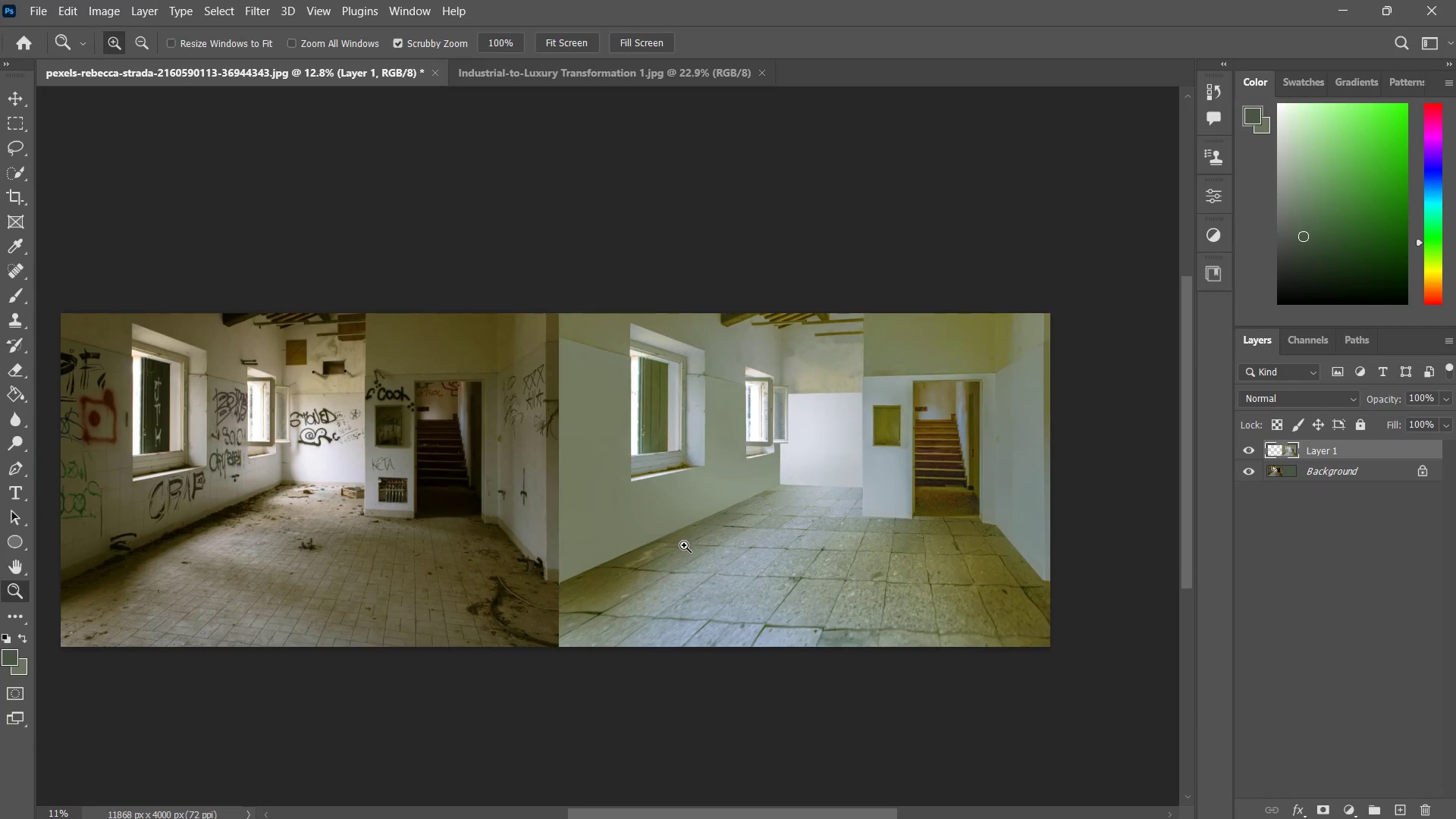 
left_click_drag(start_coordinate=[742, 484], to_coordinate=[673, 538])
 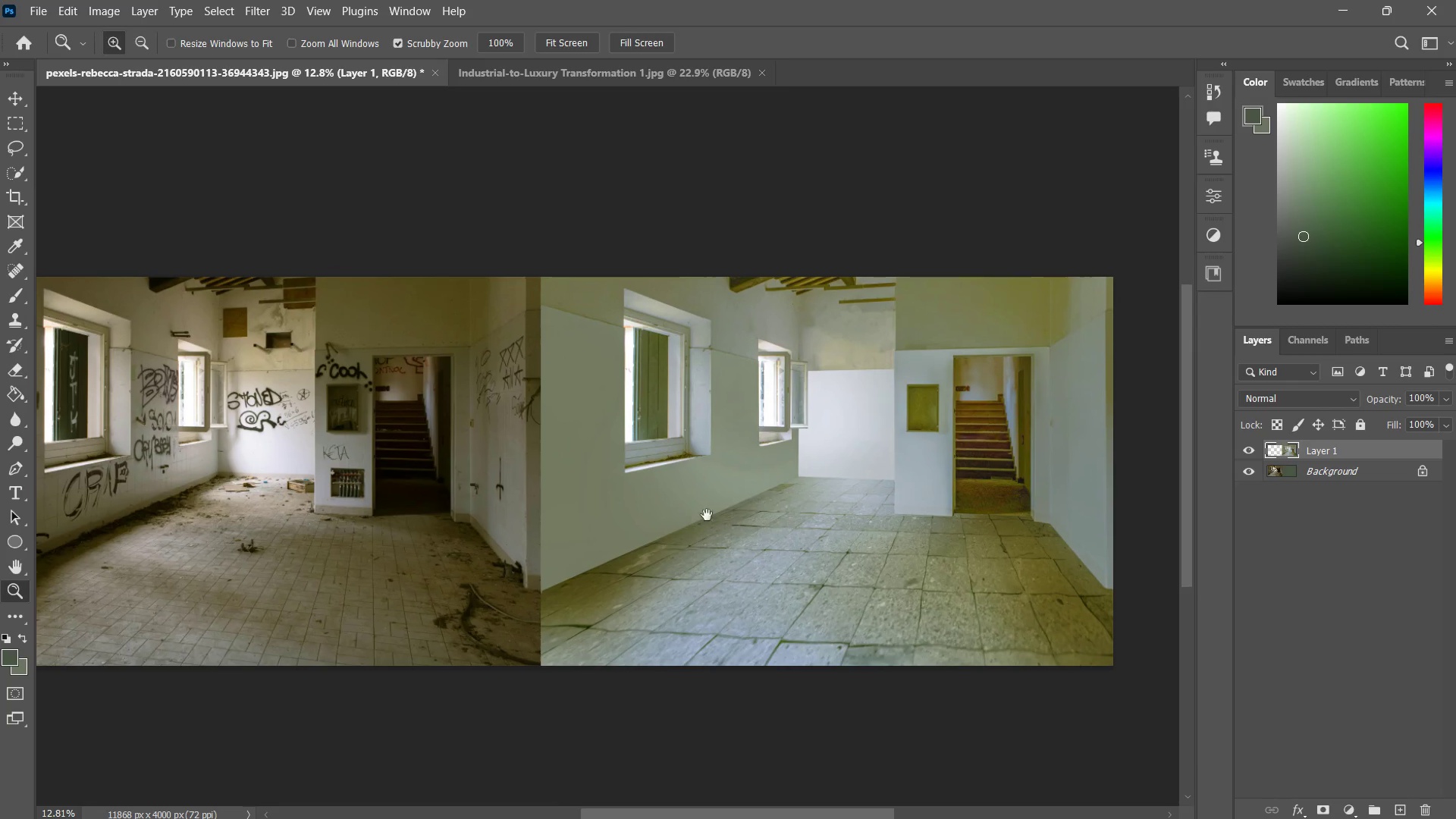 
left_click_drag(start_coordinate=[707, 515], to_coordinate=[684, 545])
 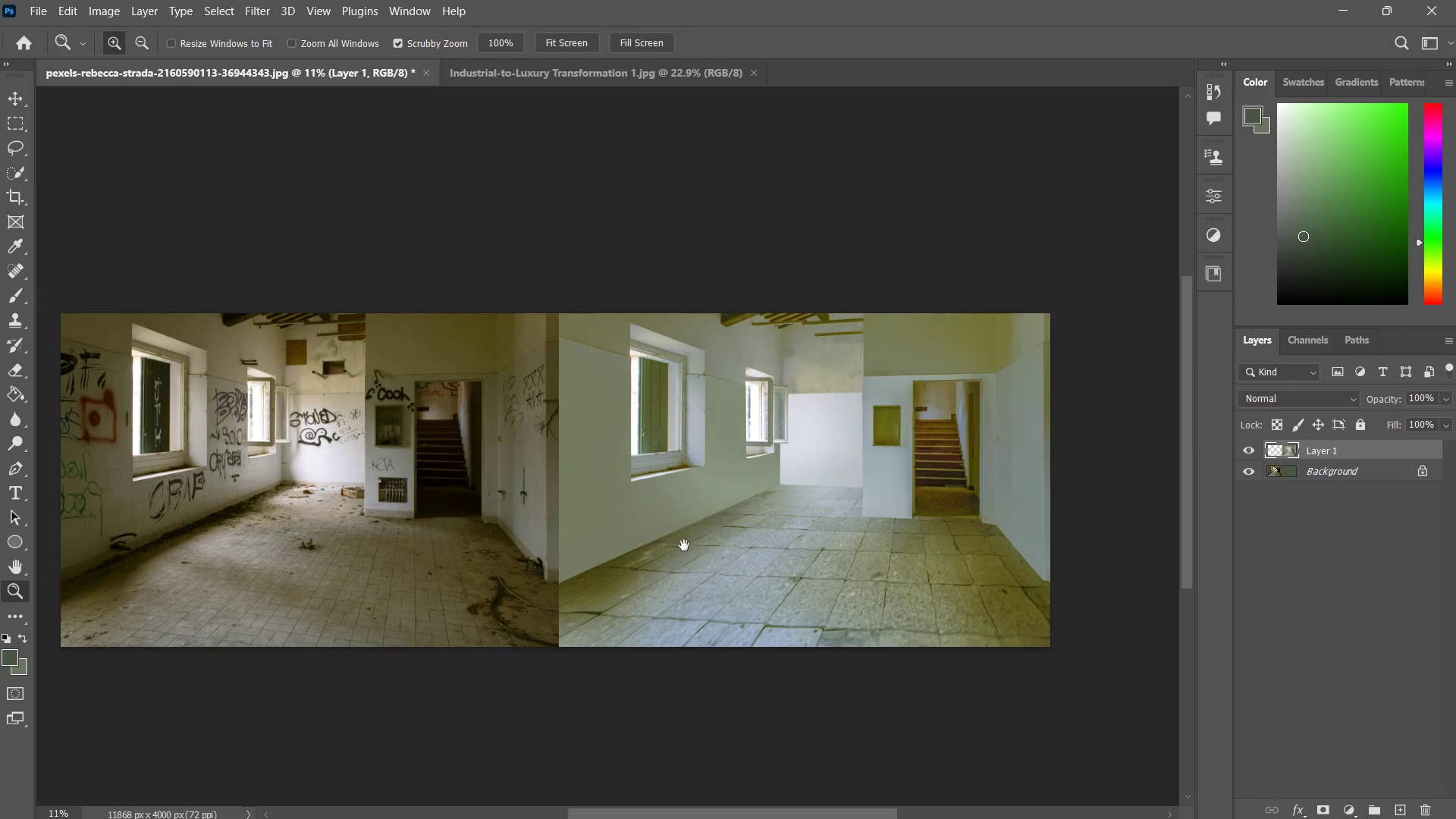 
hold_key(key=Space, duration=0.41)
 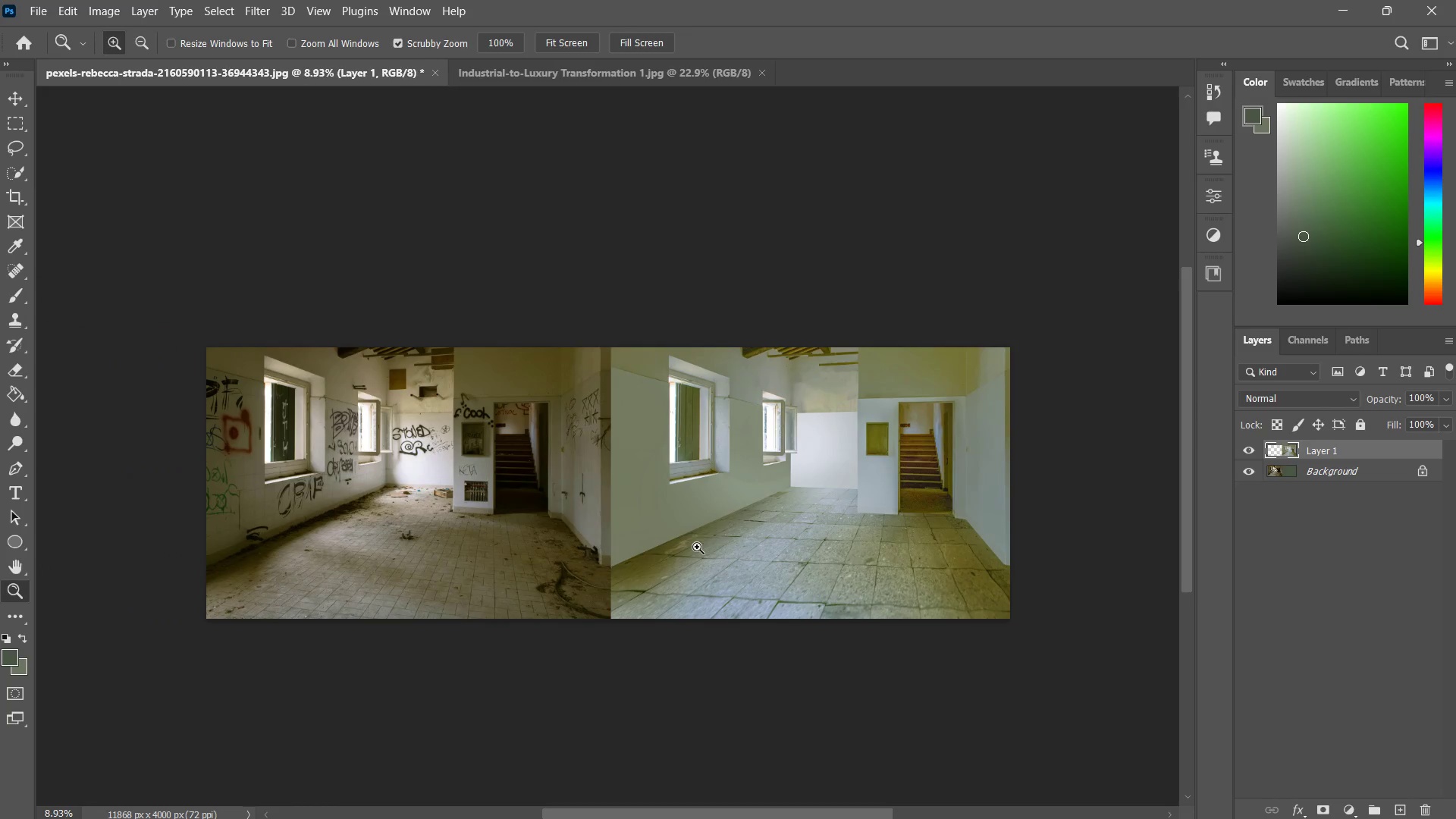 
left_click_drag(start_coordinate=[688, 545], to_coordinate=[706, 540])
 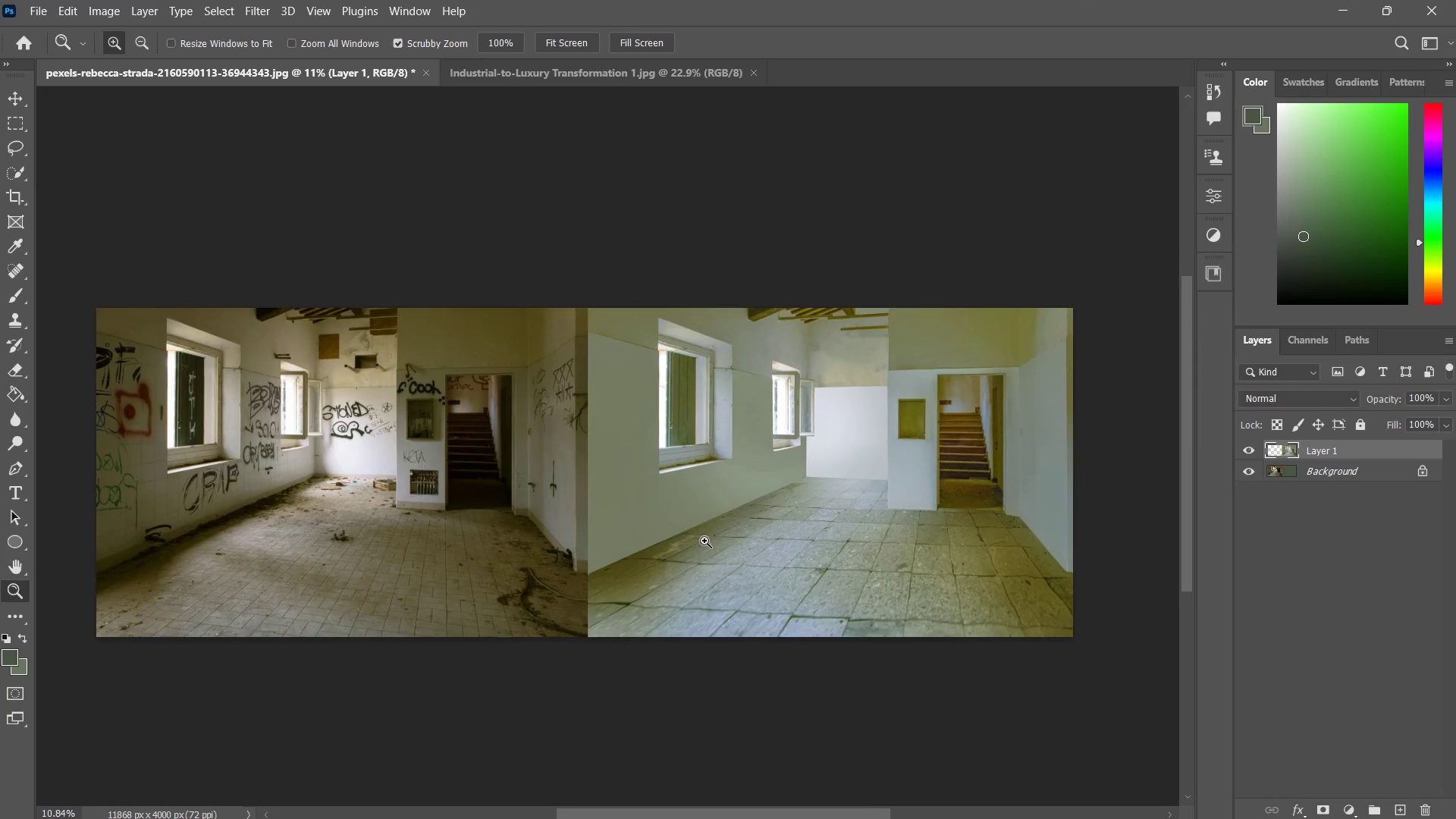 
left_click_drag(start_coordinate=[717, 532], to_coordinate=[697, 547])
 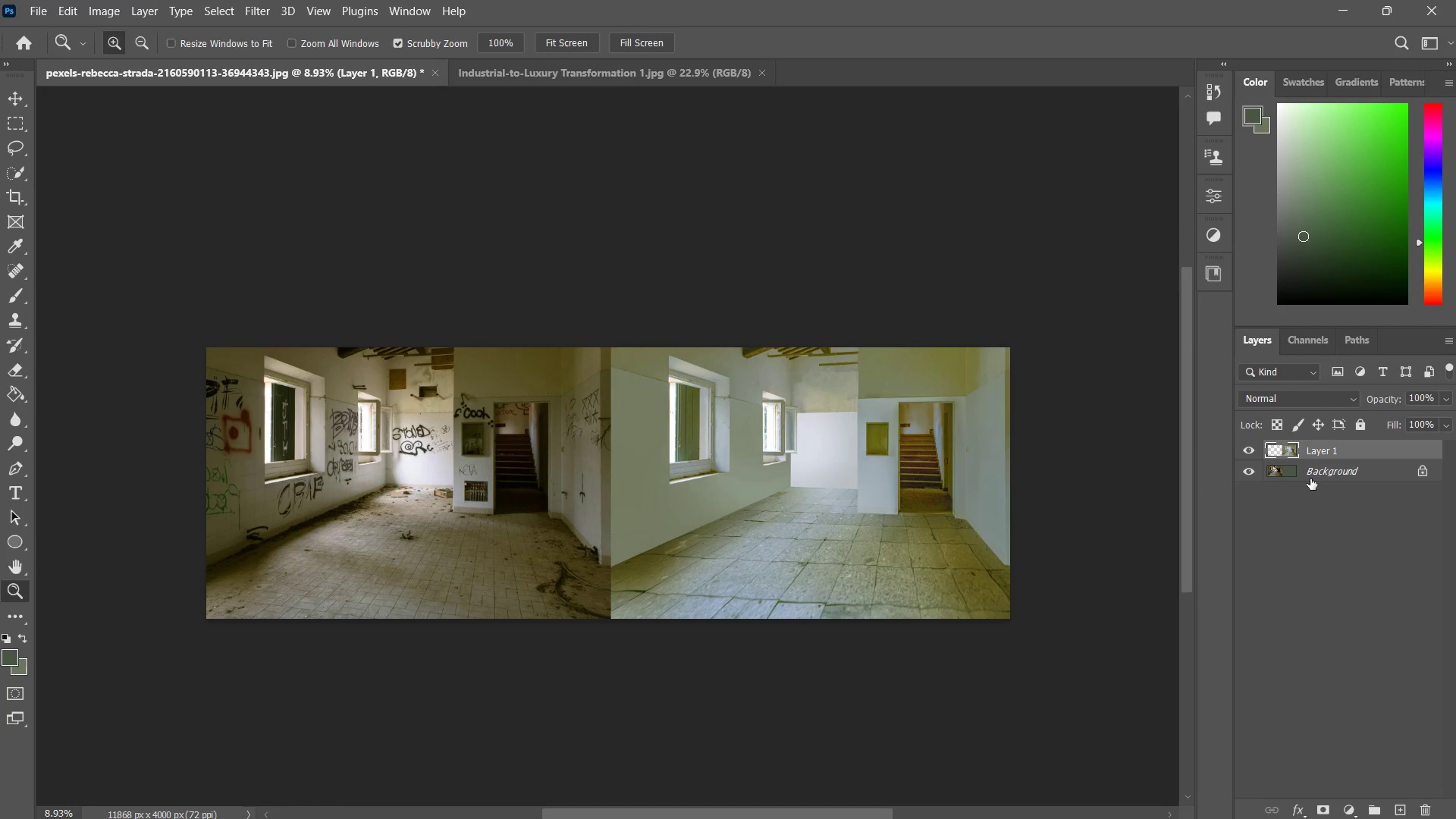 
hold_key(key=ShiftLeft, duration=0.33)
left_click([1308, 475])
 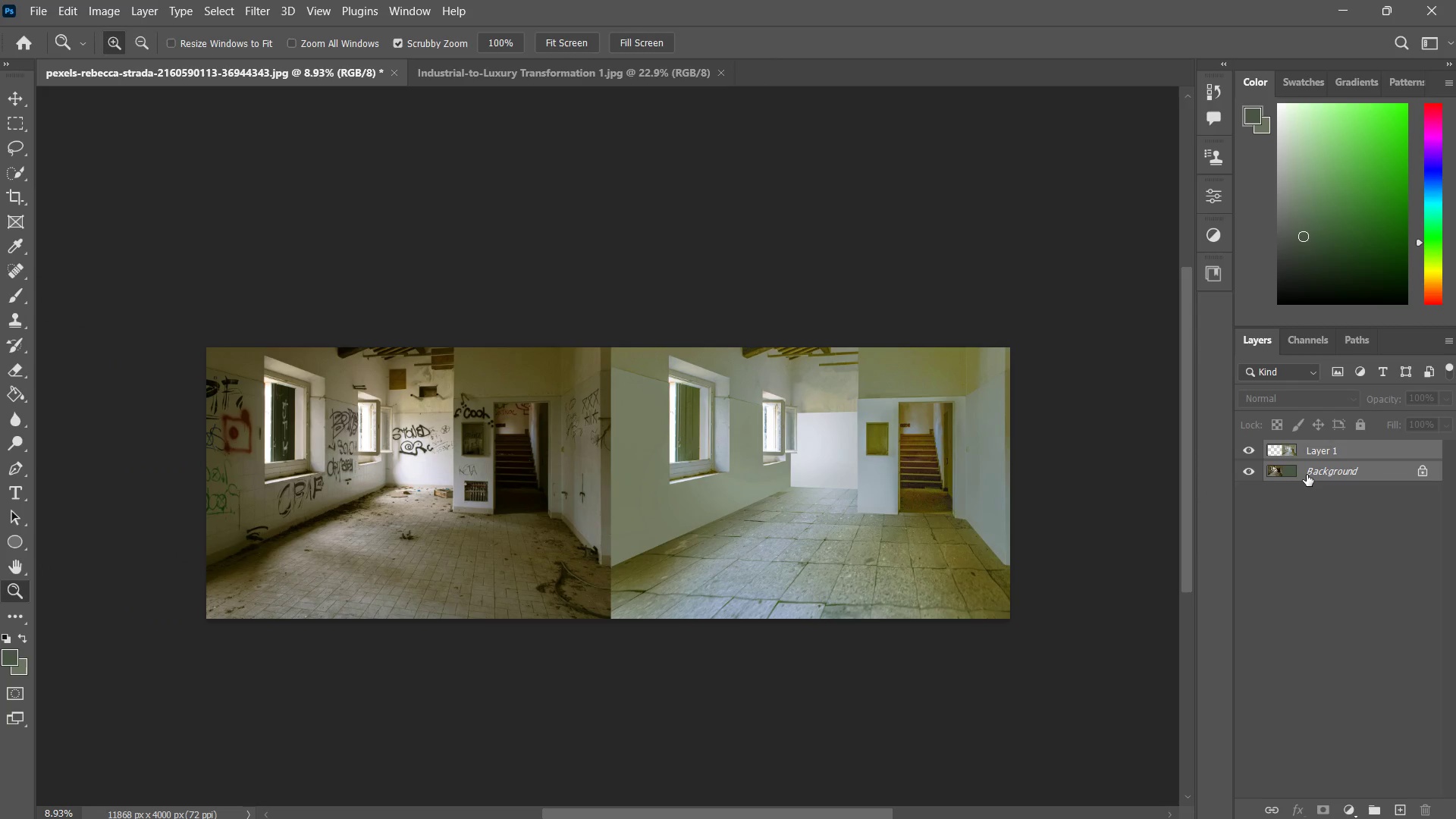 
key(E)
 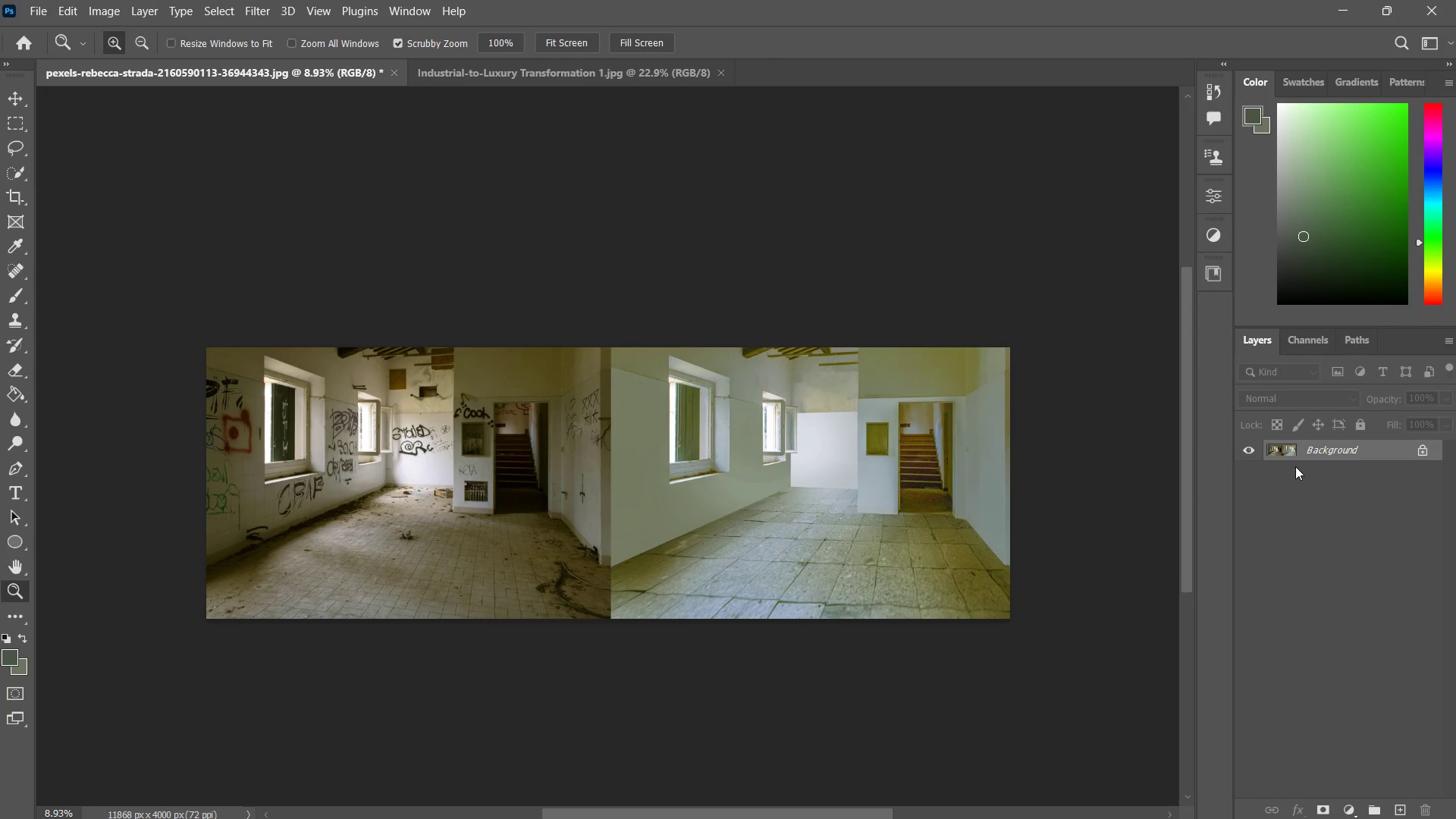 
key(Alt+Control+S)
 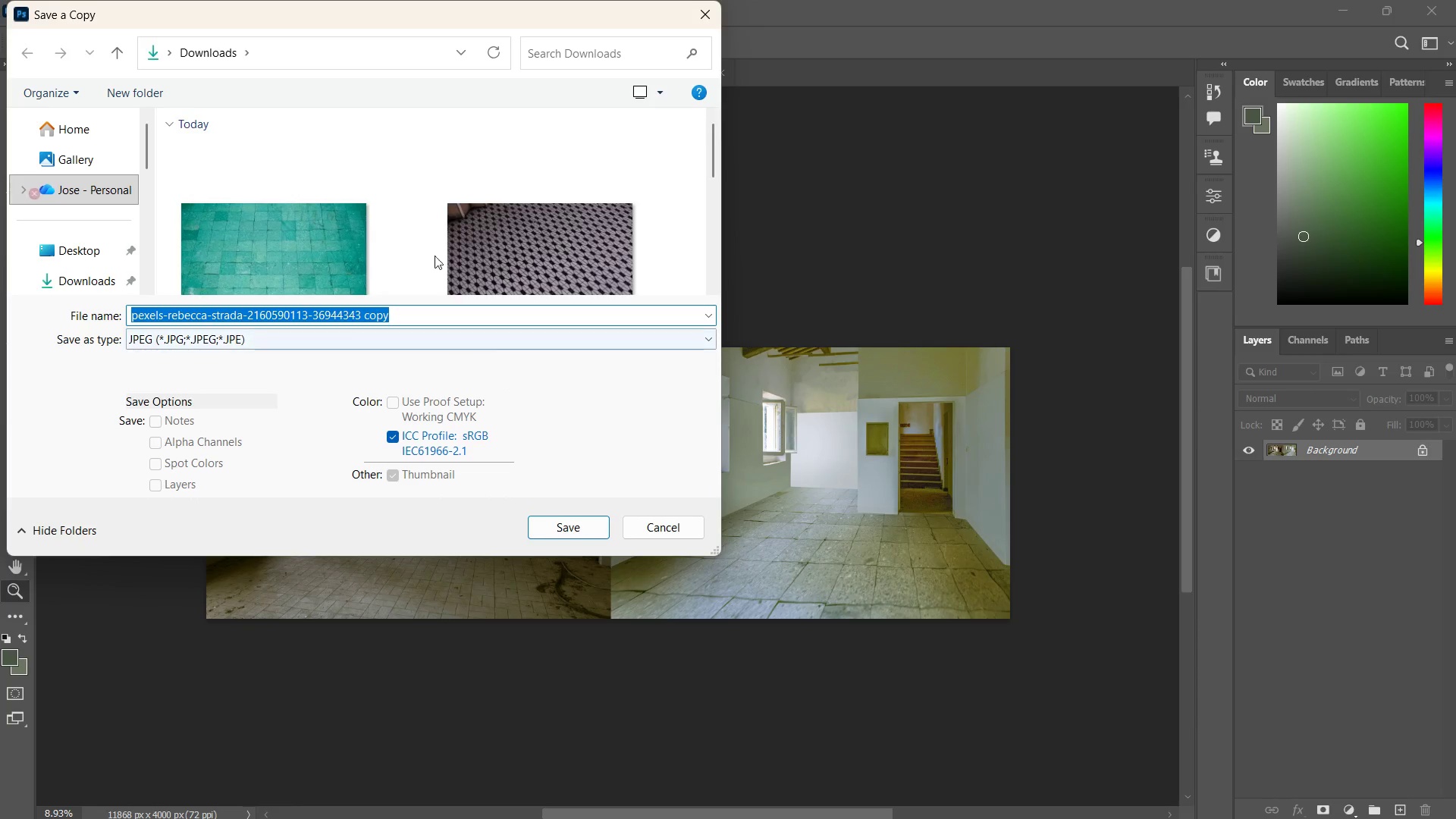 
scroll: coordinate [444, 241], scroll_direction: down, amount: 5.0
 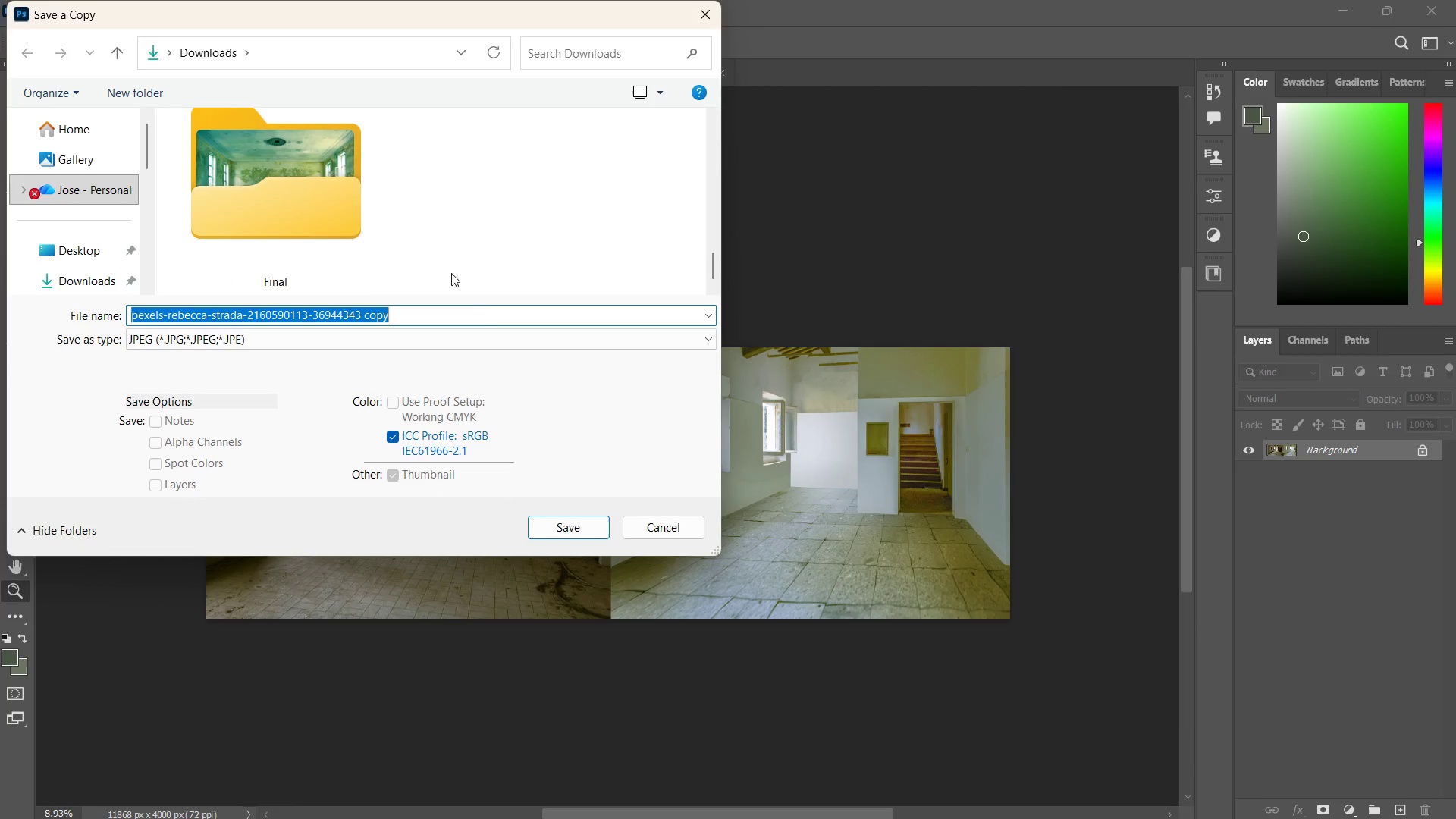 
key(Alt+Tab)
 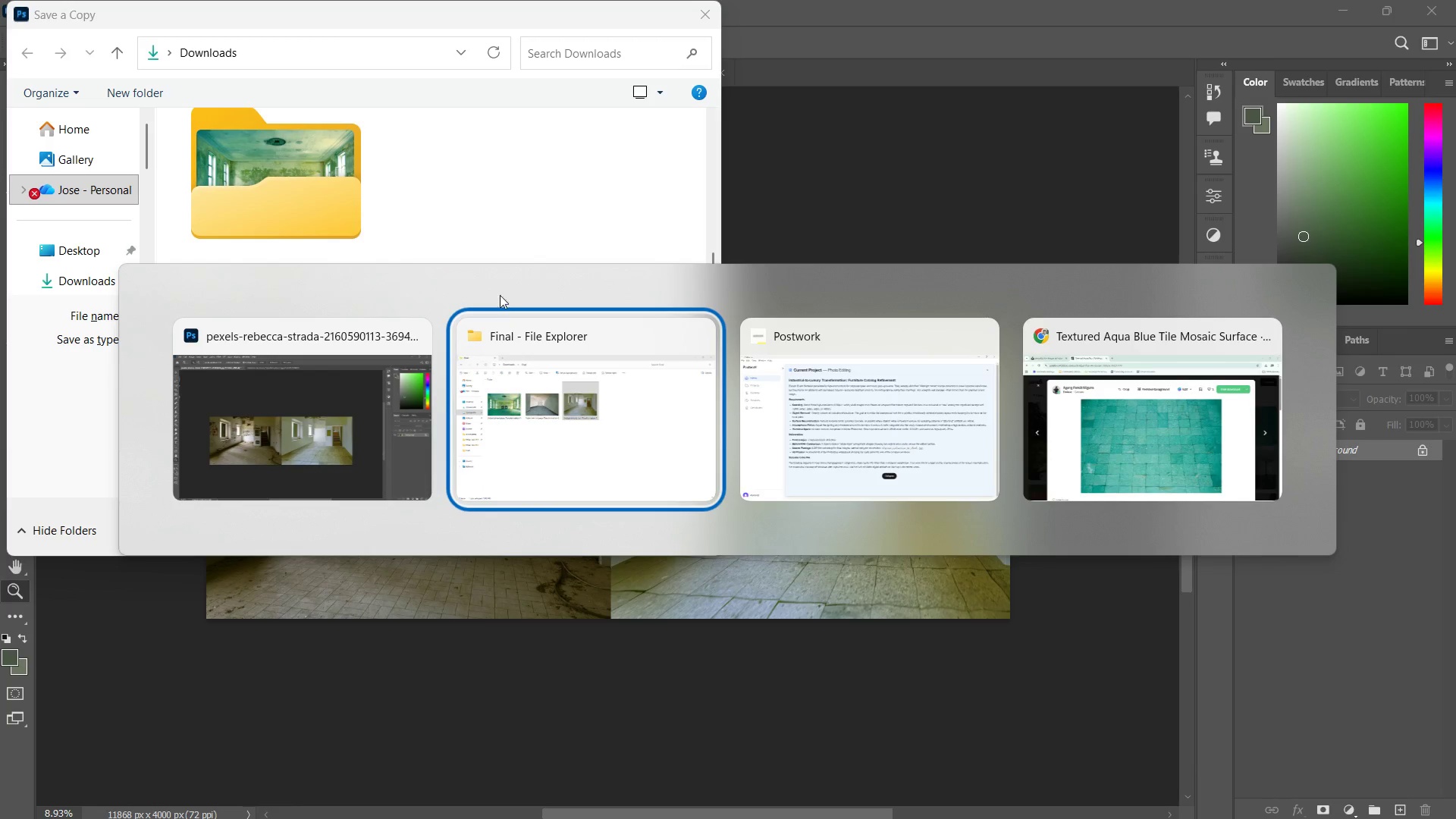 
key(Alt+Tab)